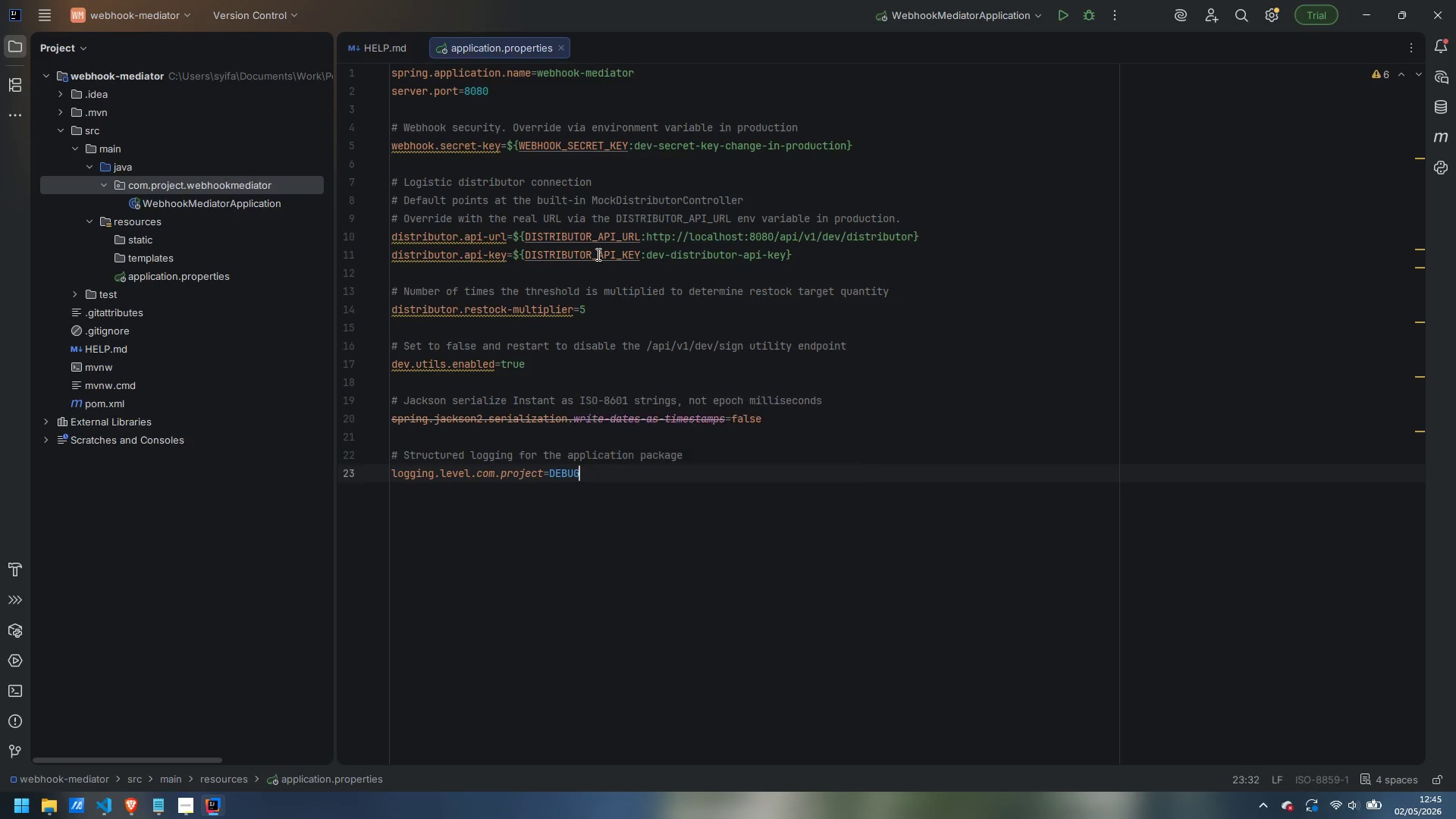 
key(Enter)
 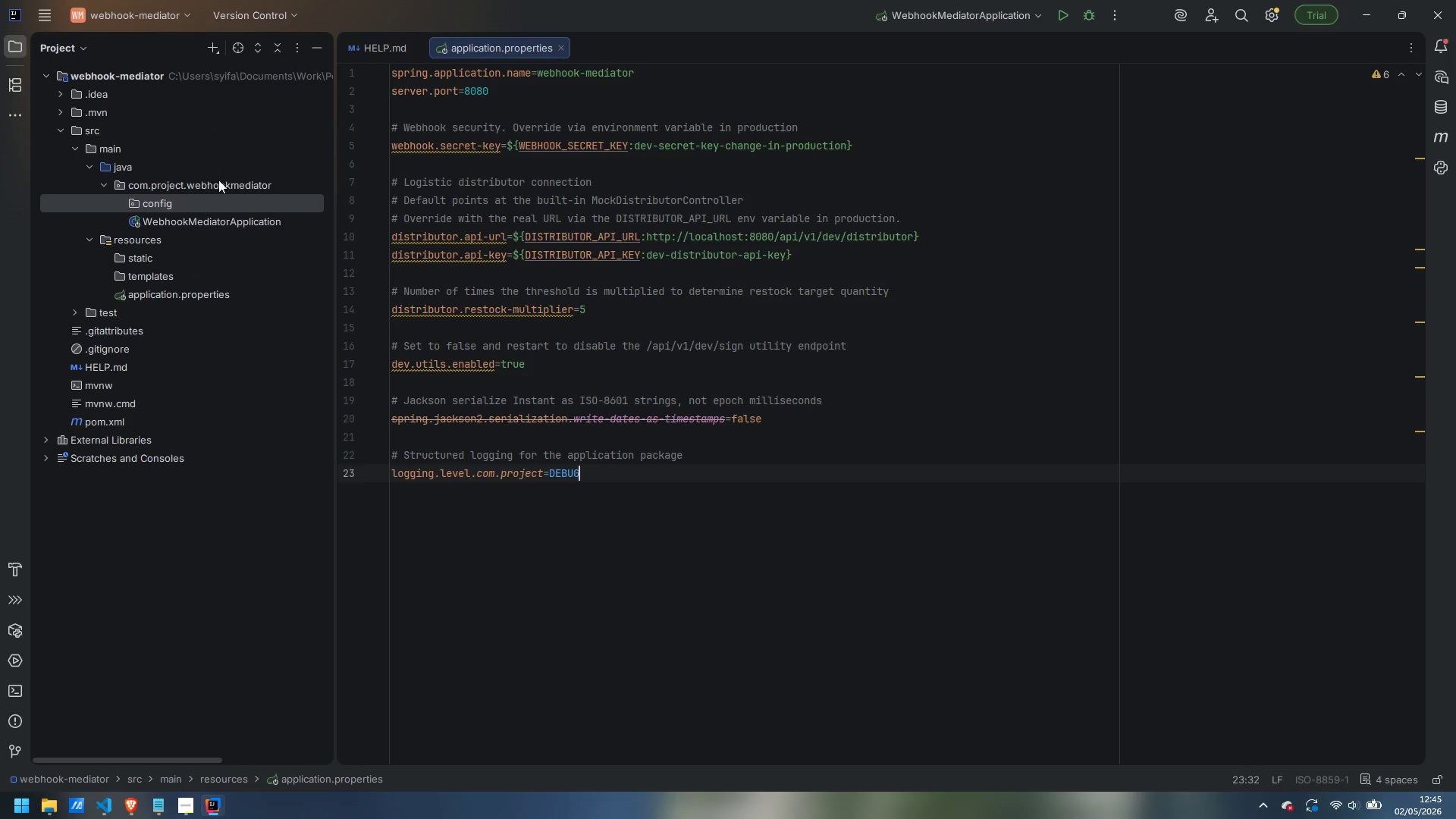 
right_click([221, 181])
 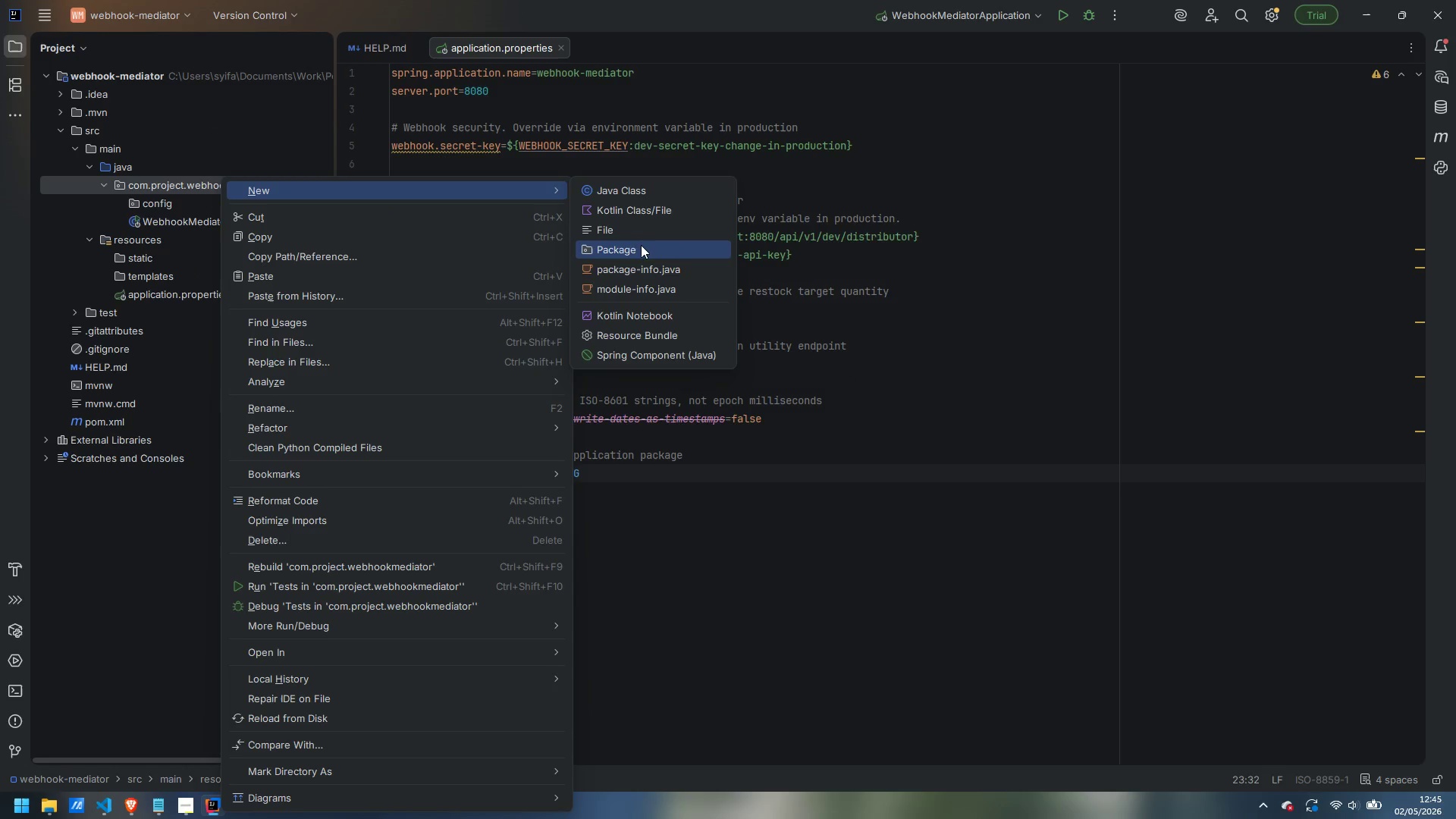 
left_click([642, 251])
 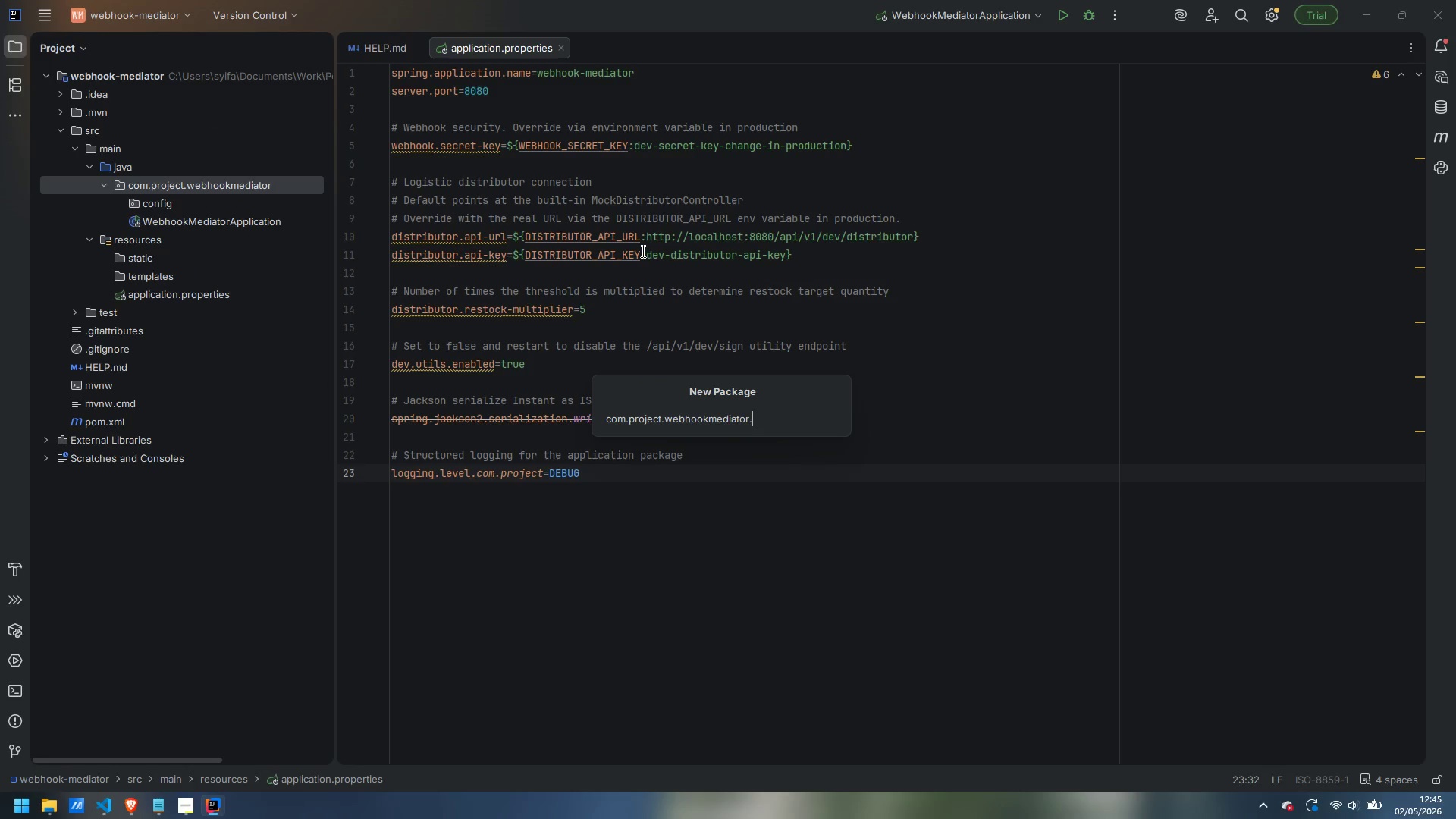 
type(controller)
 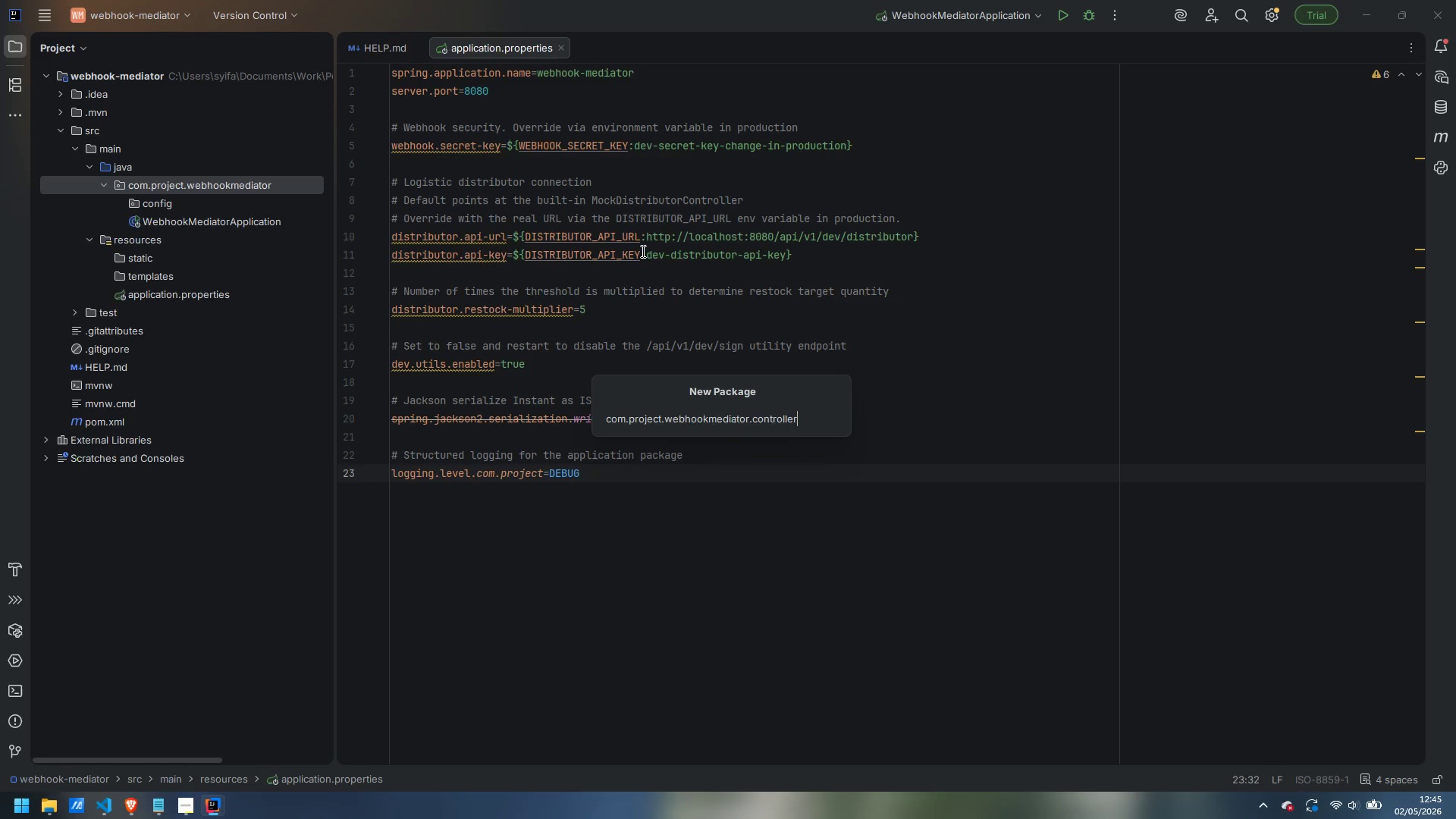 
key(Enter)
 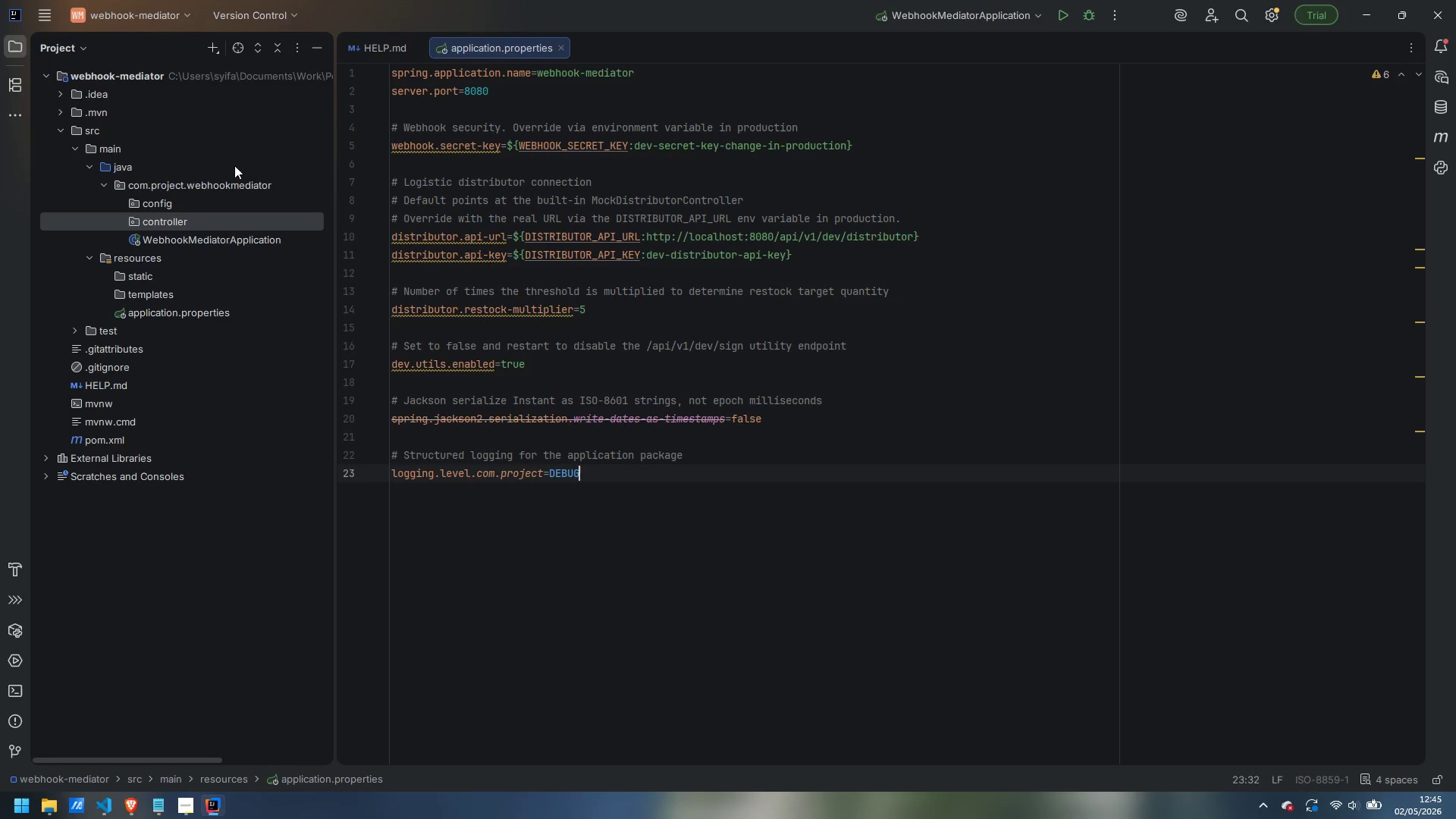 
right_click([228, 182])
 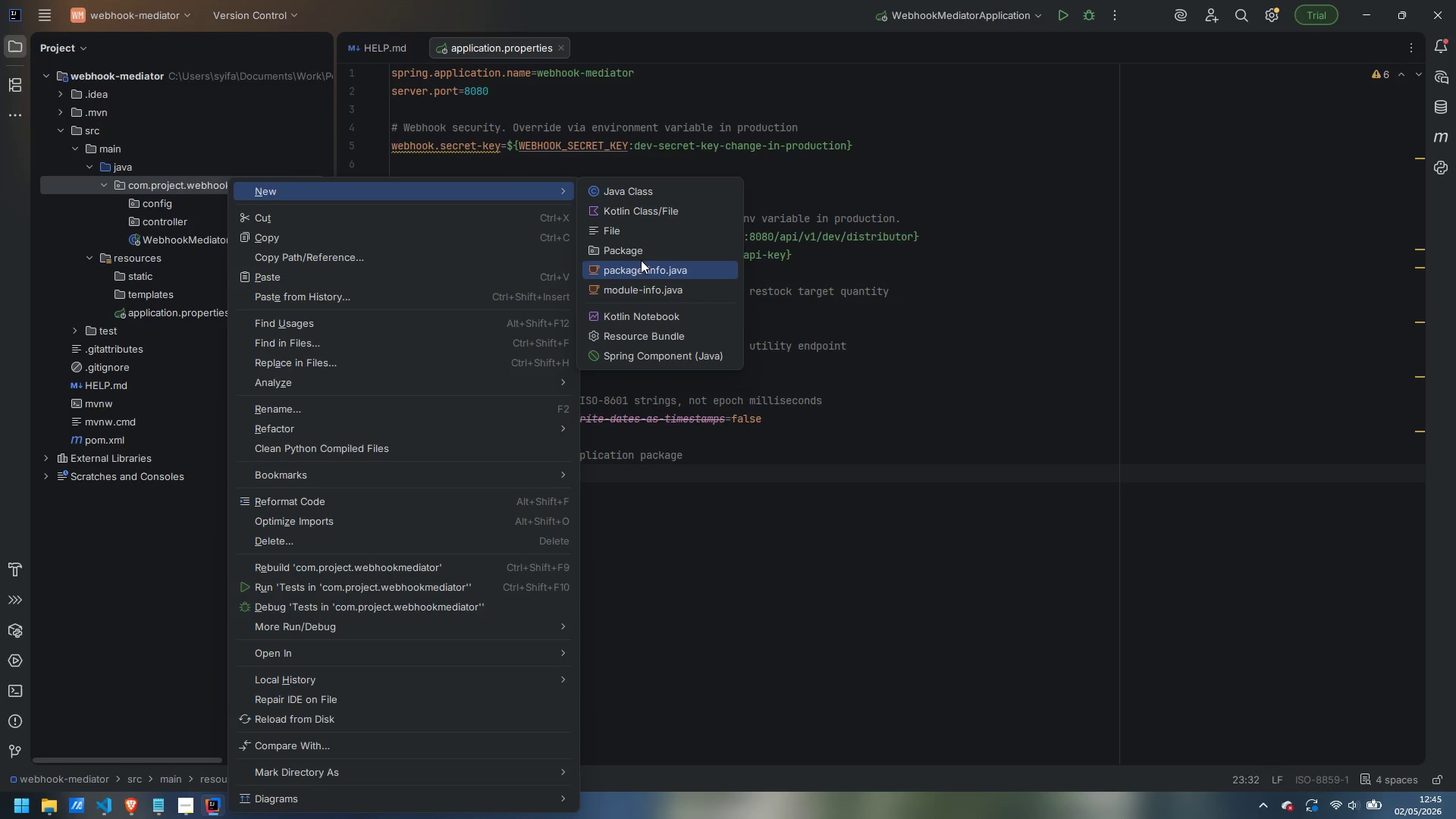 
left_click([652, 246])
 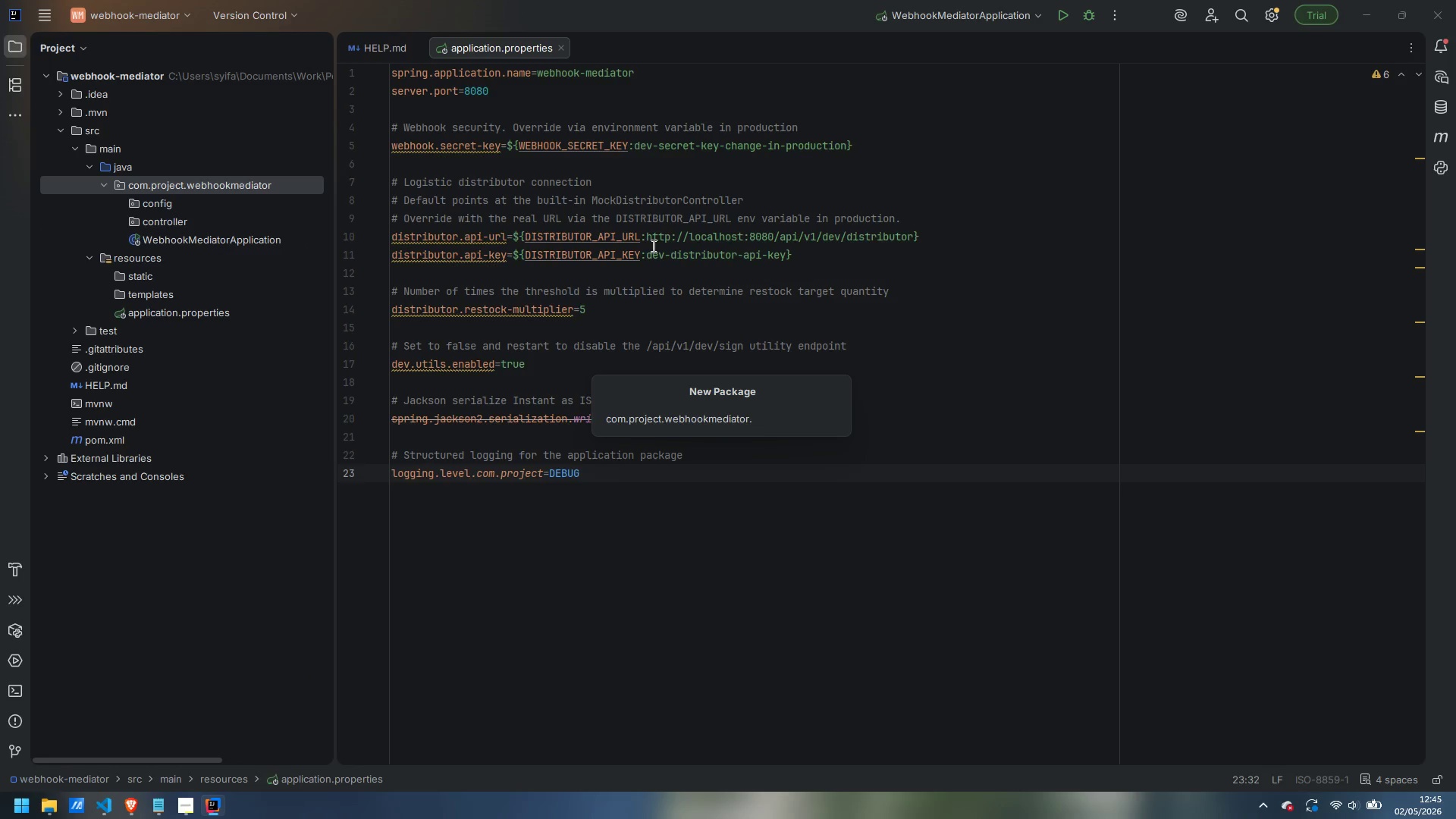 
type(exception)
 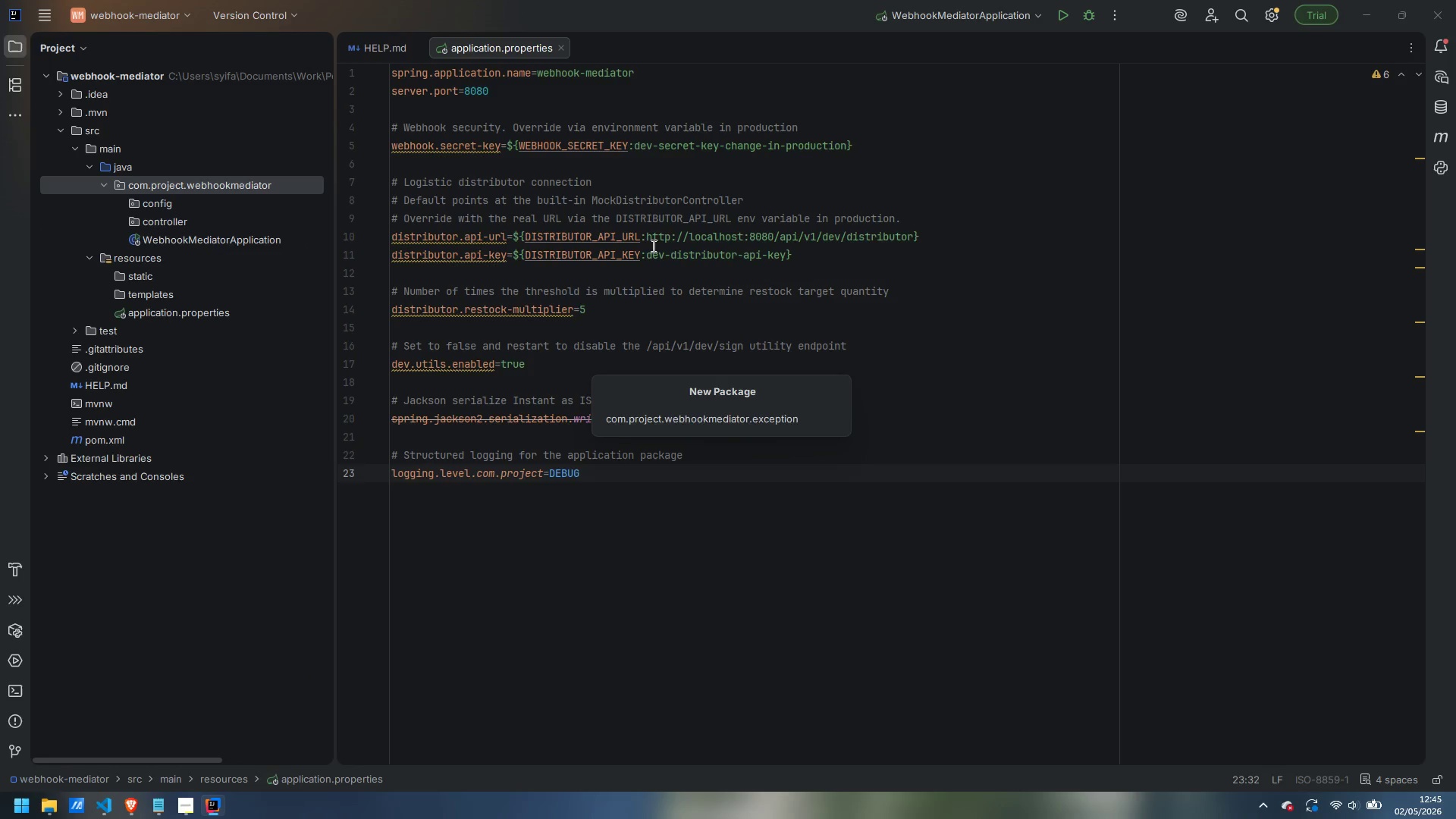 
key(Enter)
 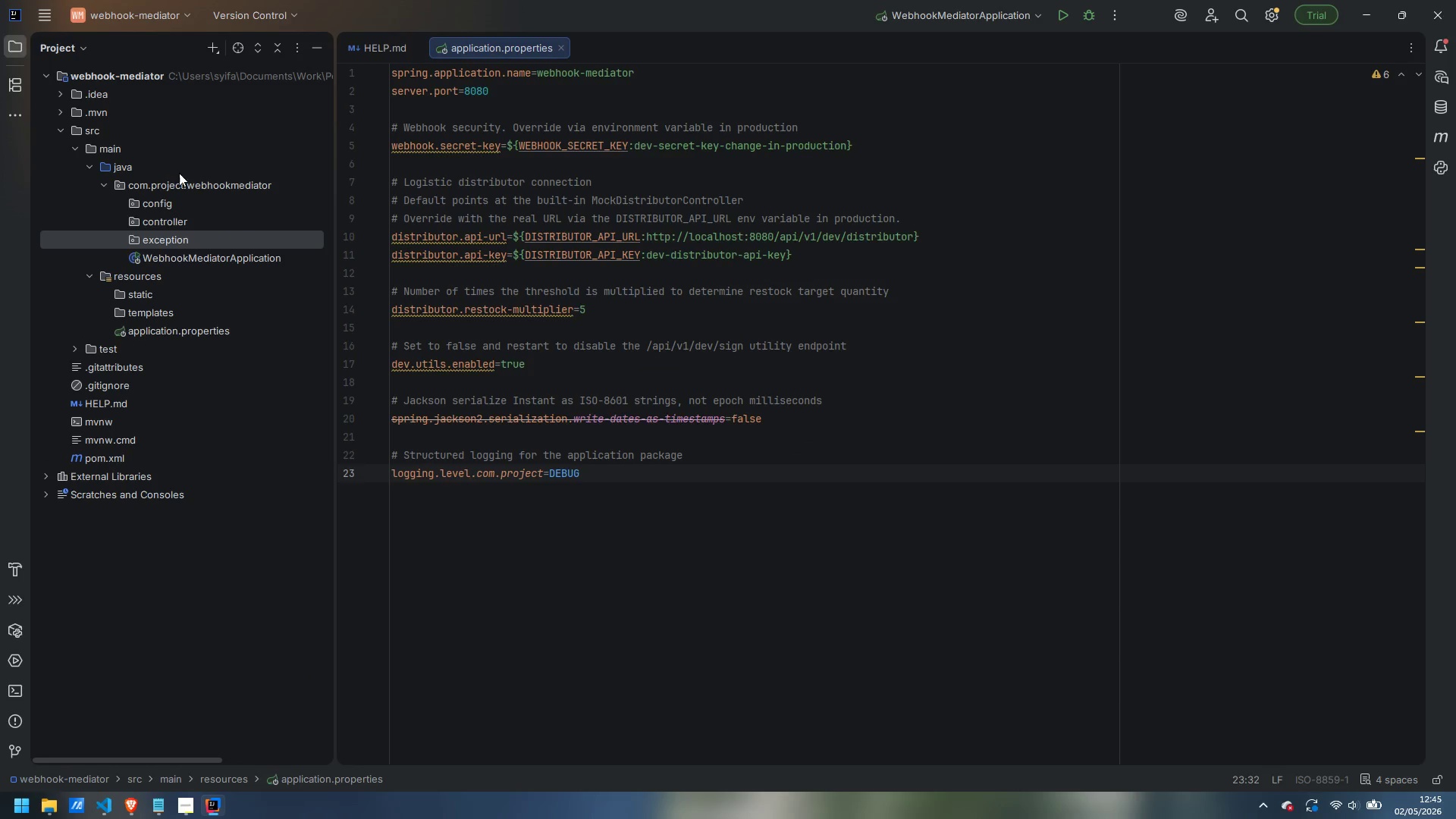 
right_click([184, 185])
 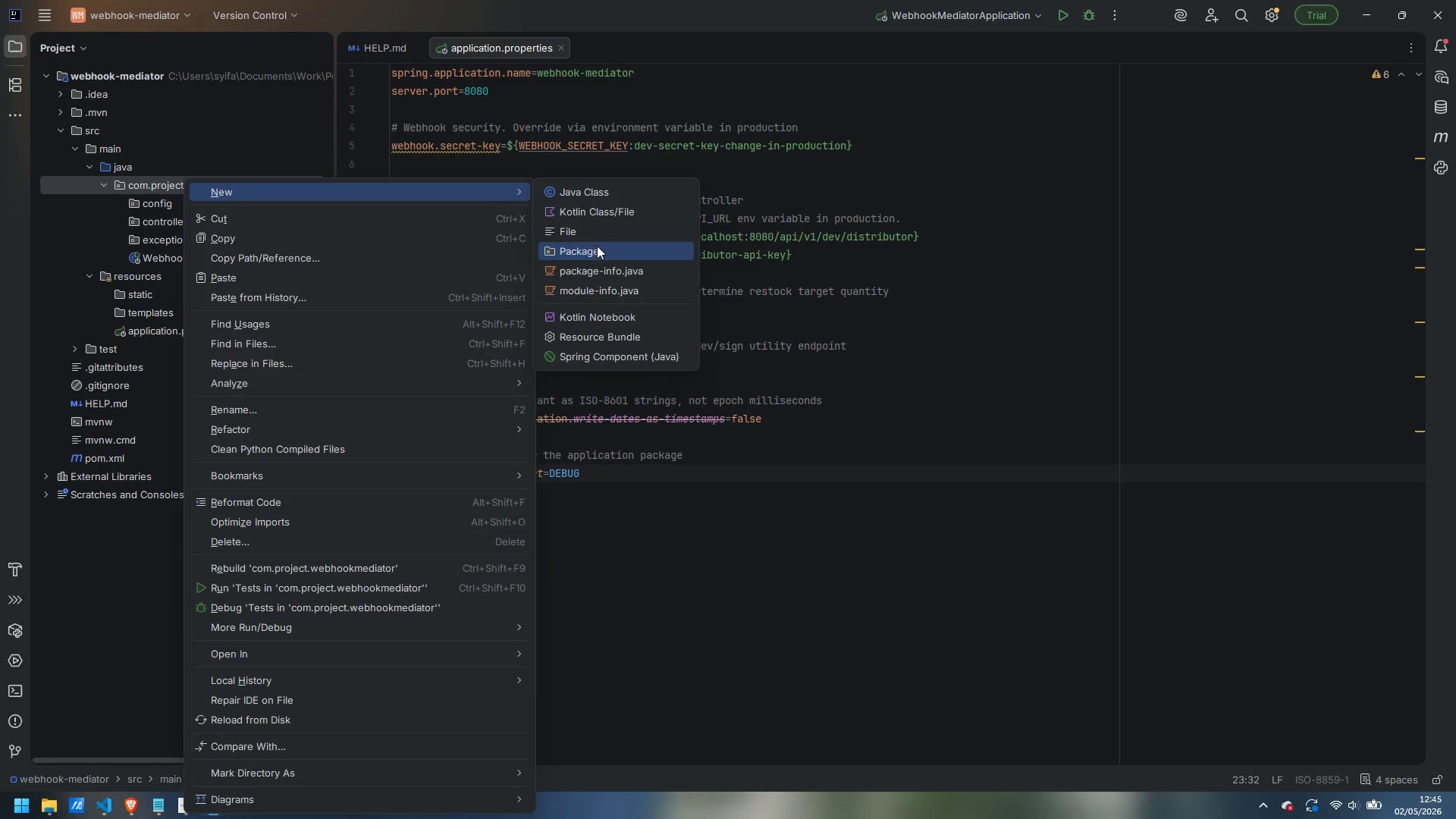 
left_click([601, 256])
 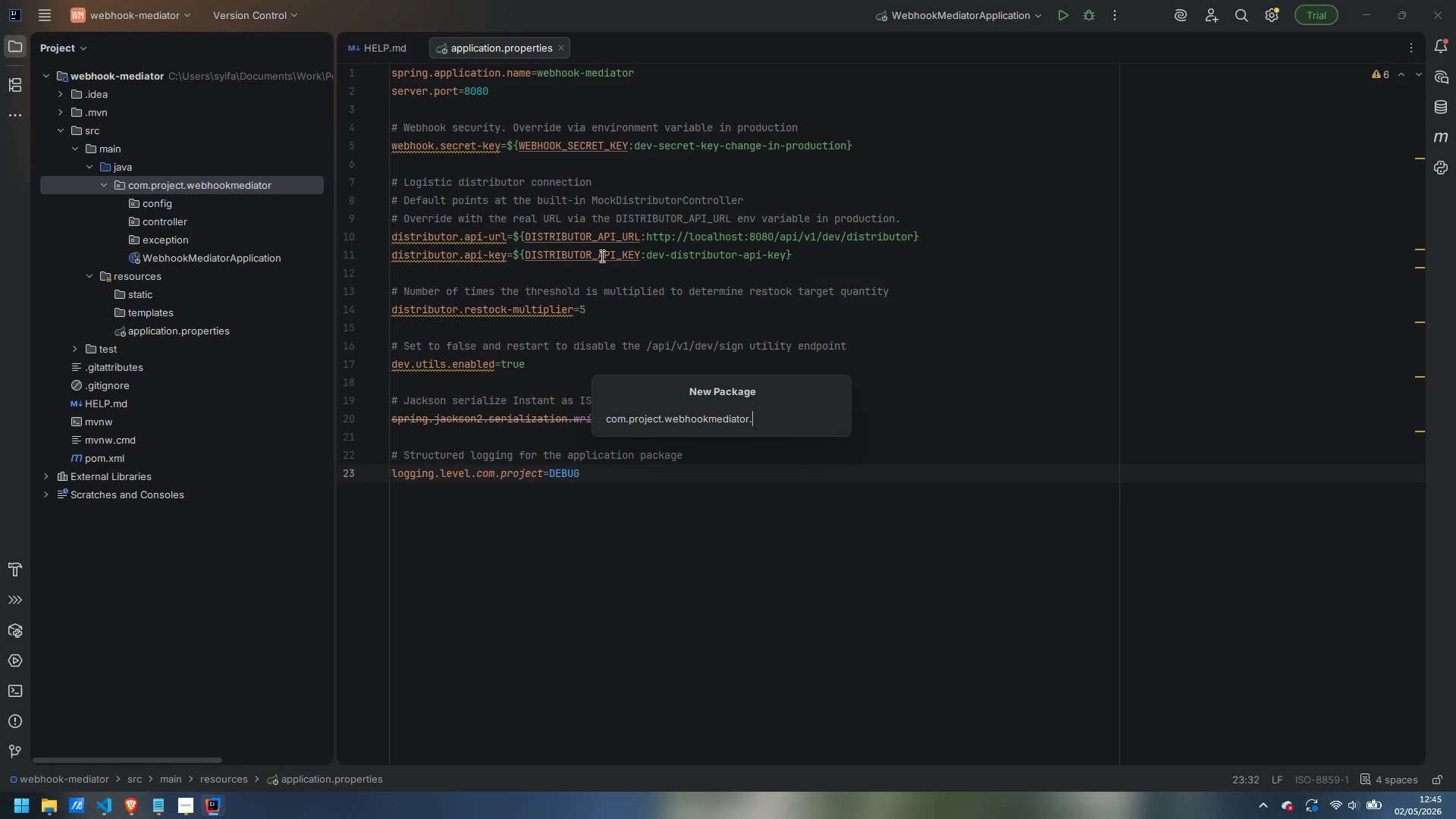 
type(model)
 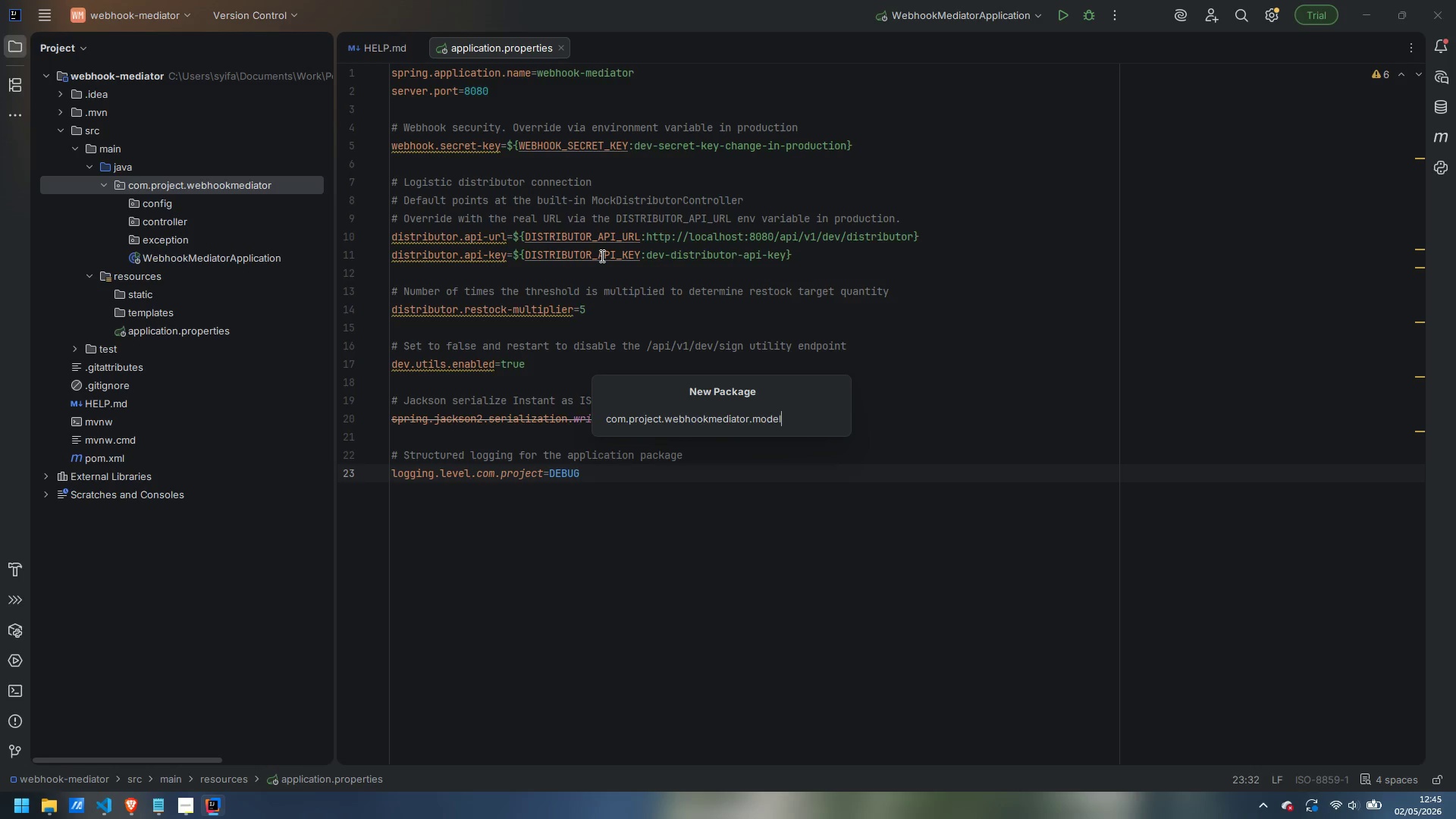 
key(Enter)
 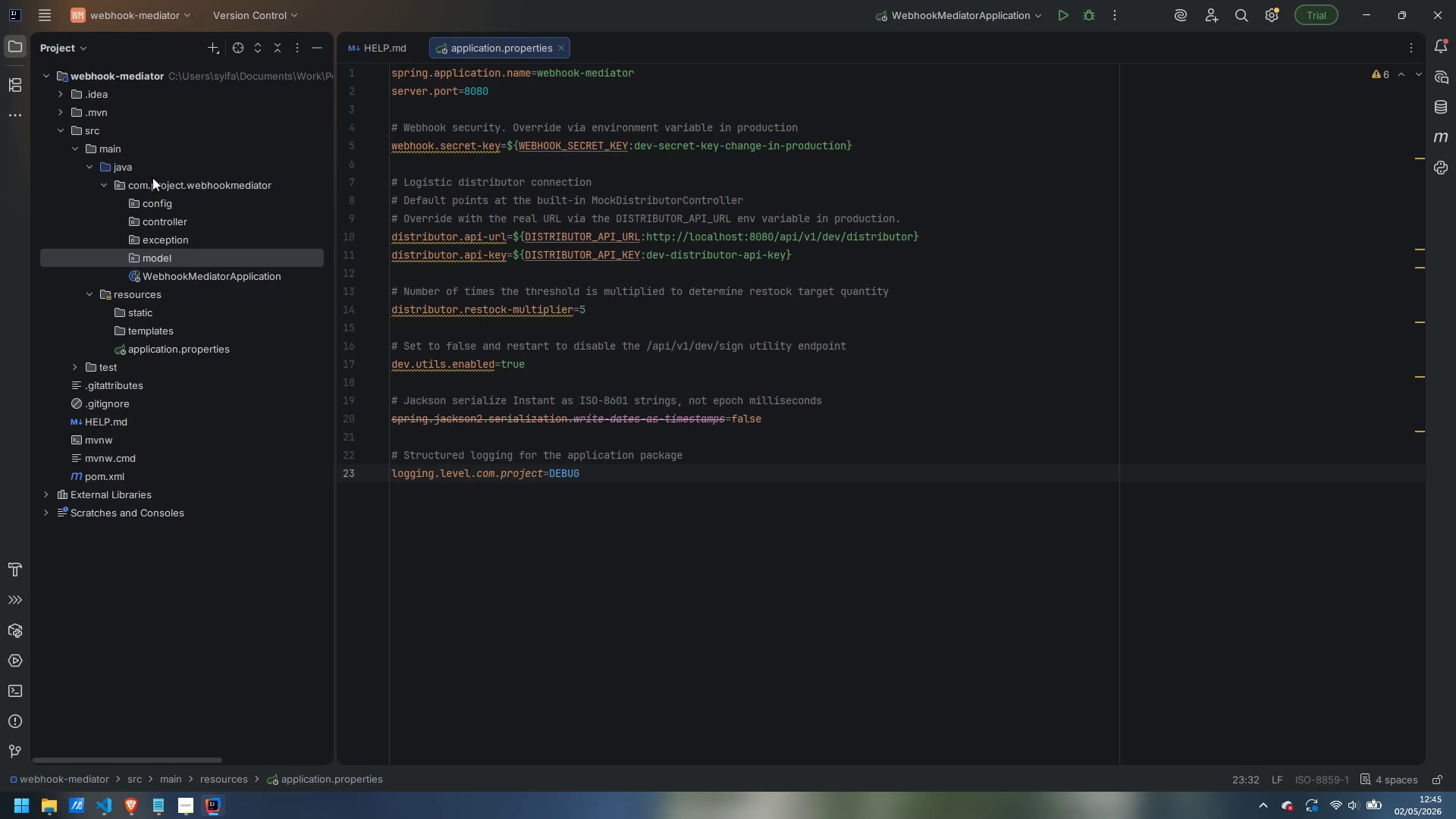 
right_click([155, 178])
 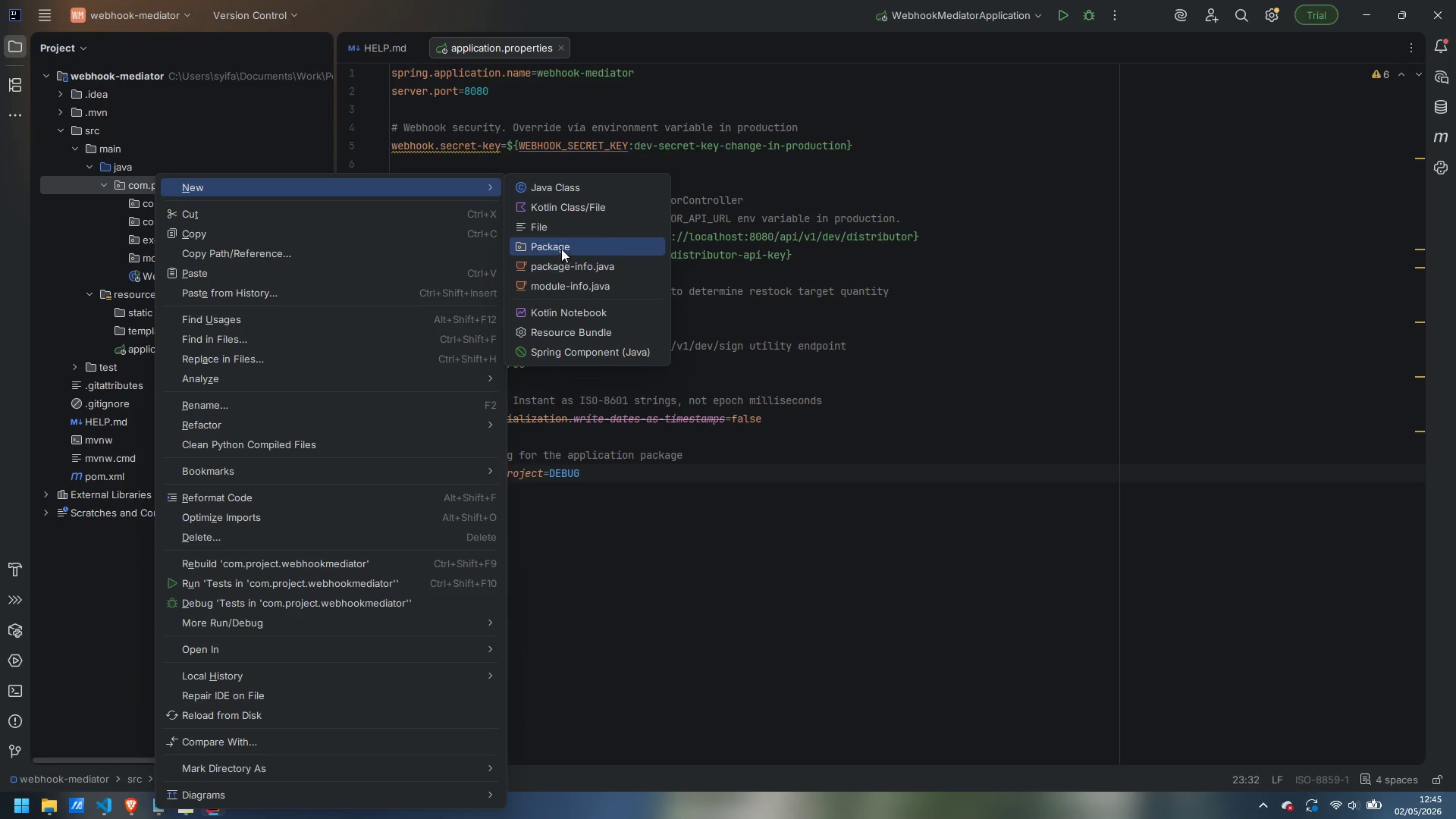 
left_click([566, 244])
 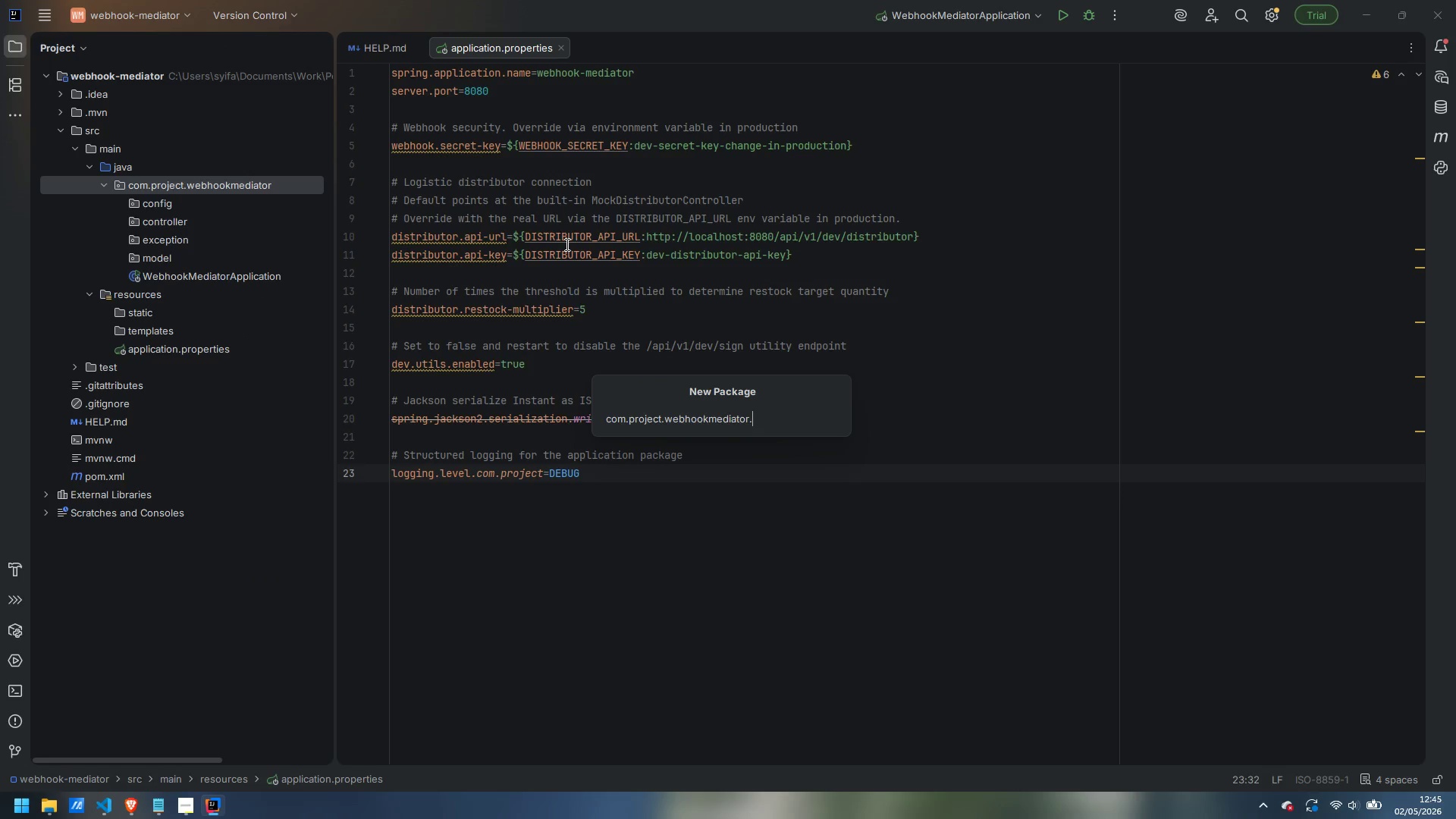 
type(service)
 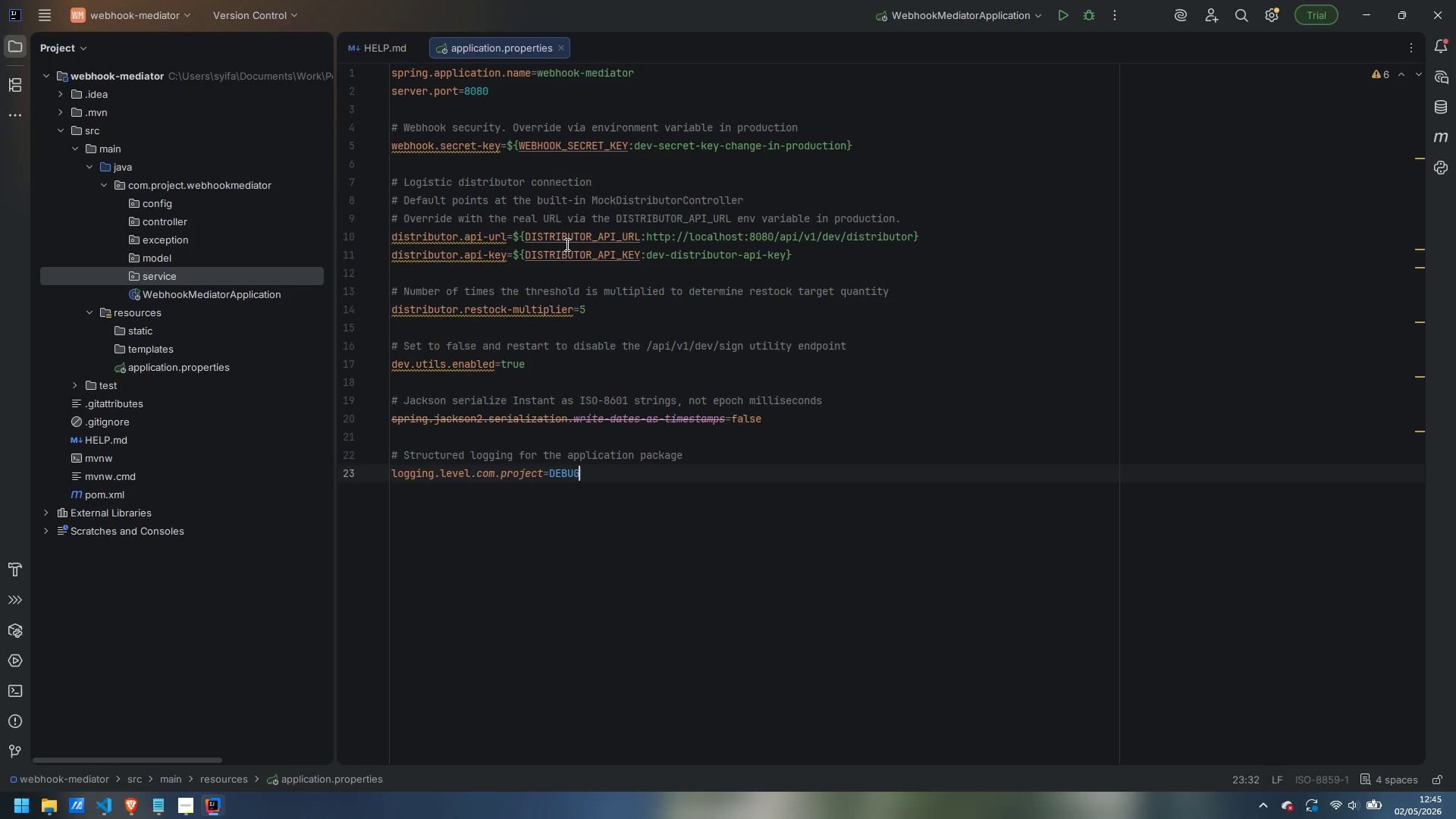 
key(Enter)
 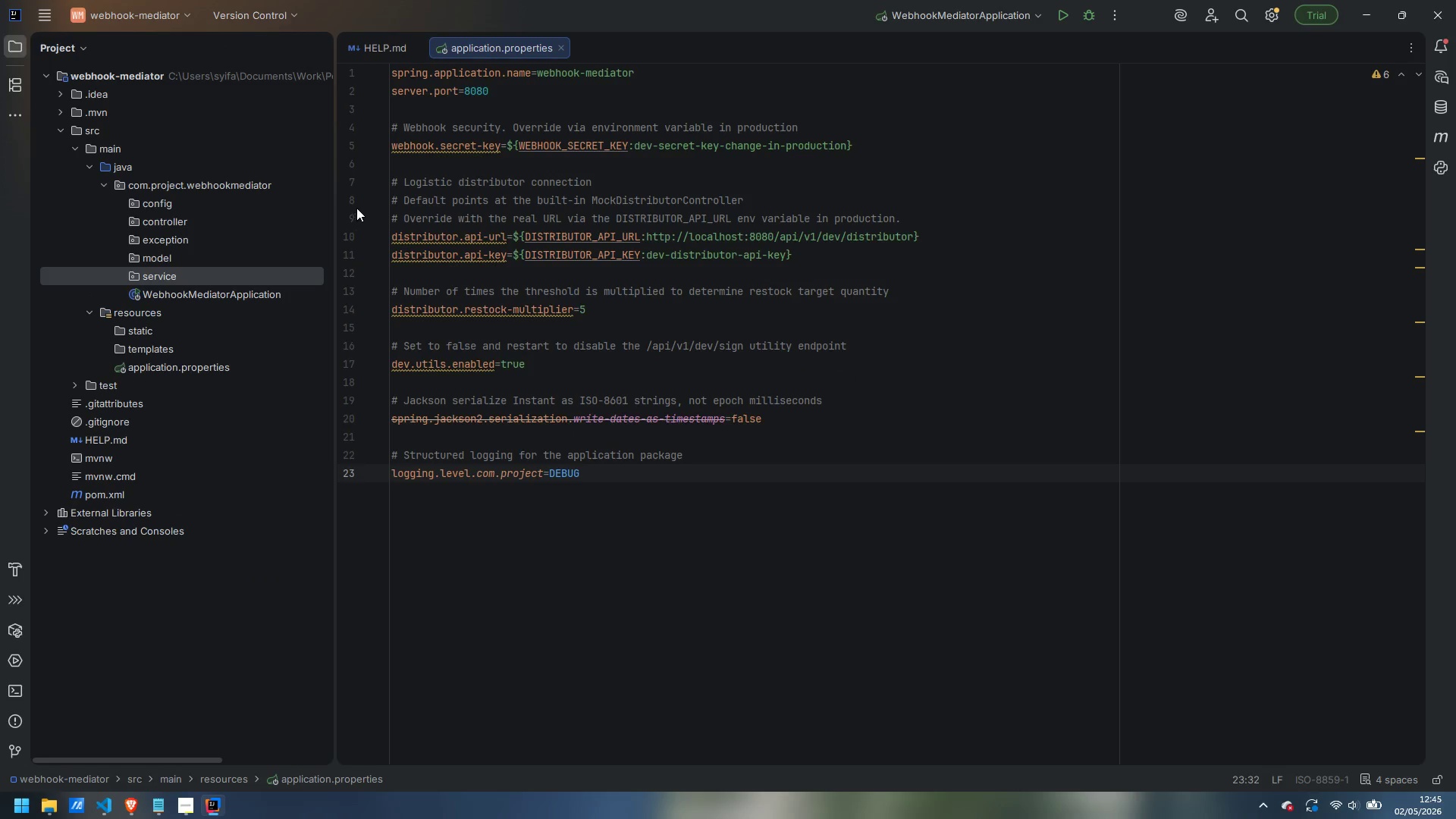 
wait(6.2)
 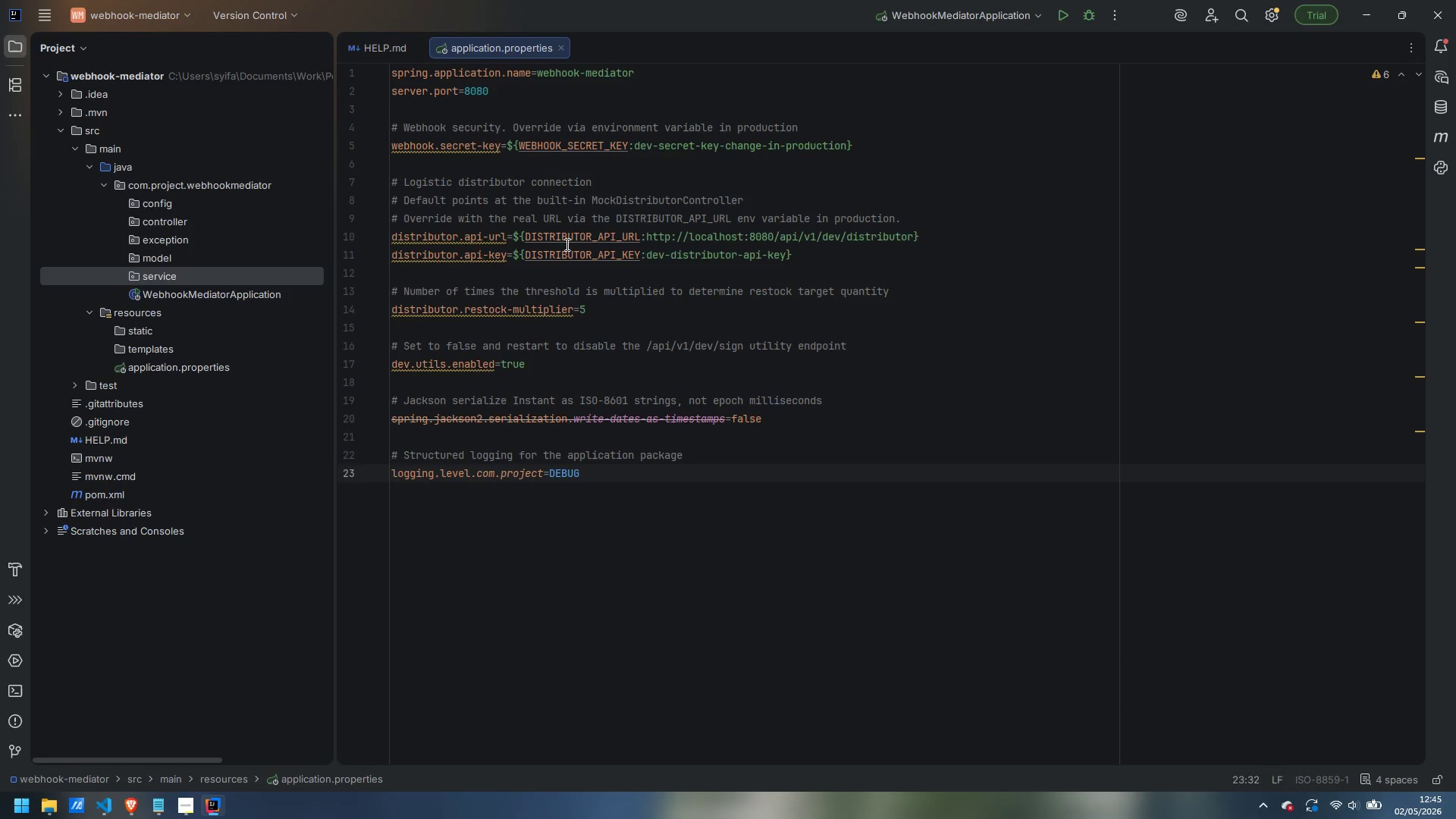 
right_click([148, 257])
 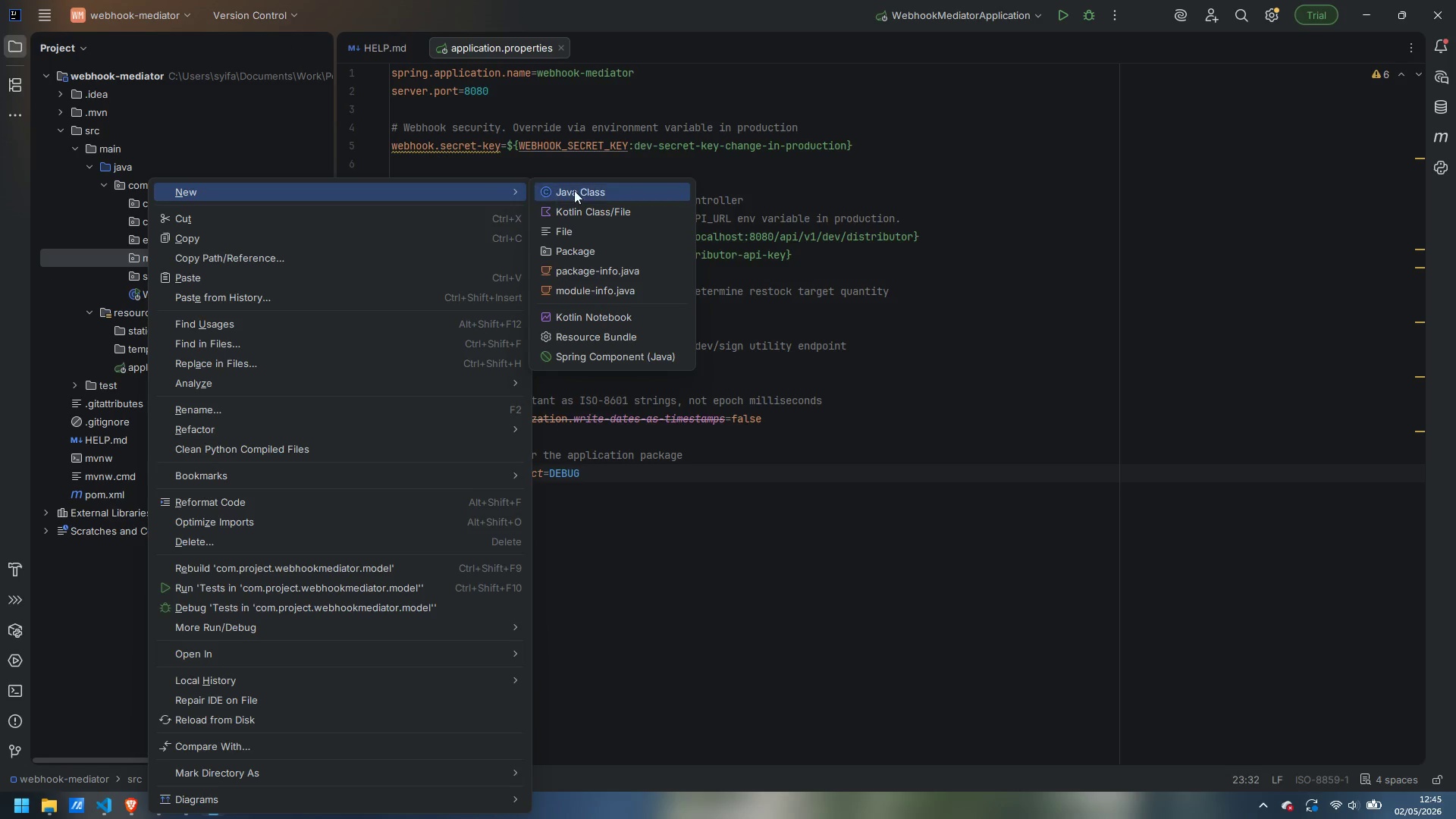 
left_click([583, 190])
 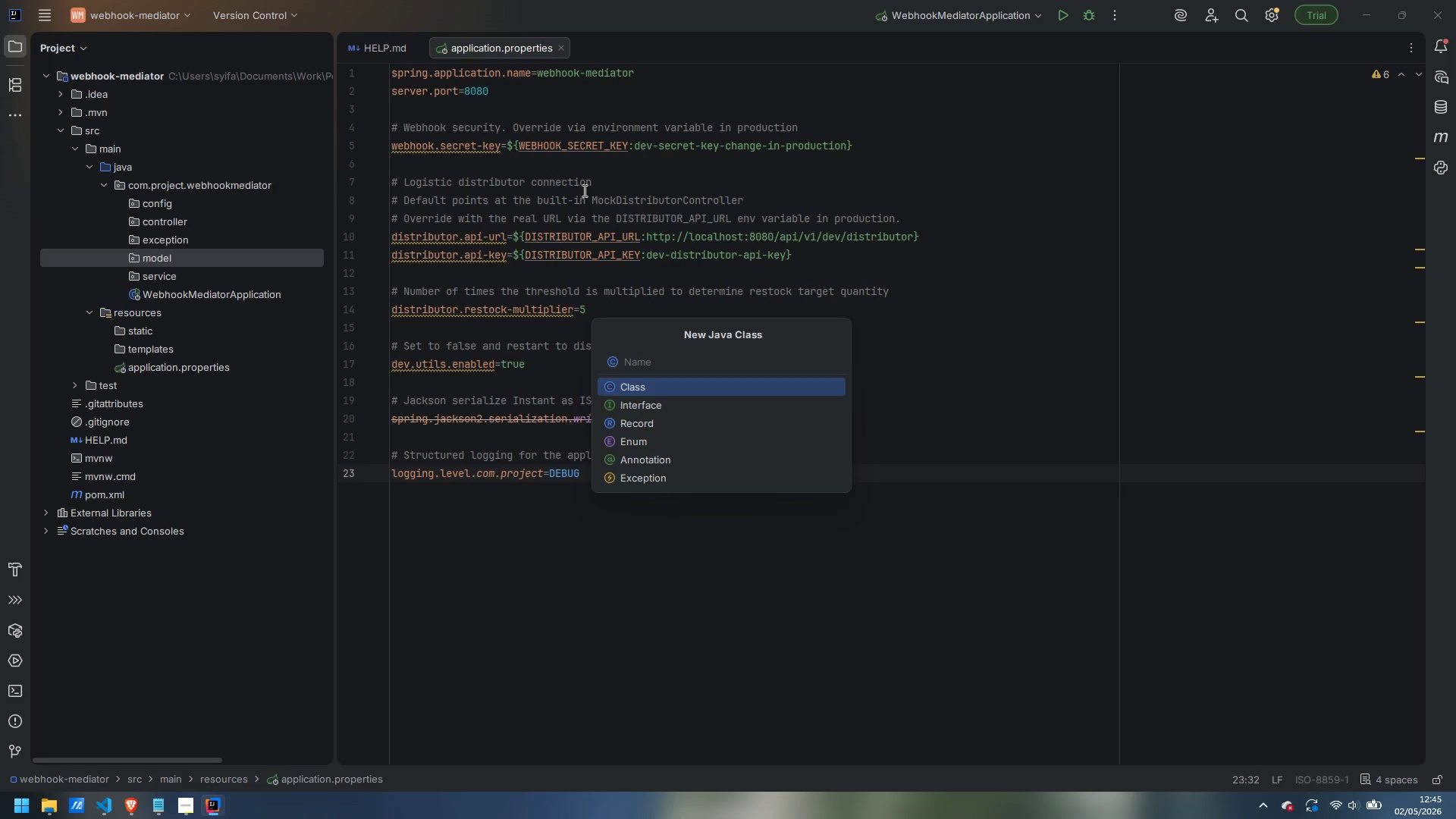 
type(InventoryAlert)
 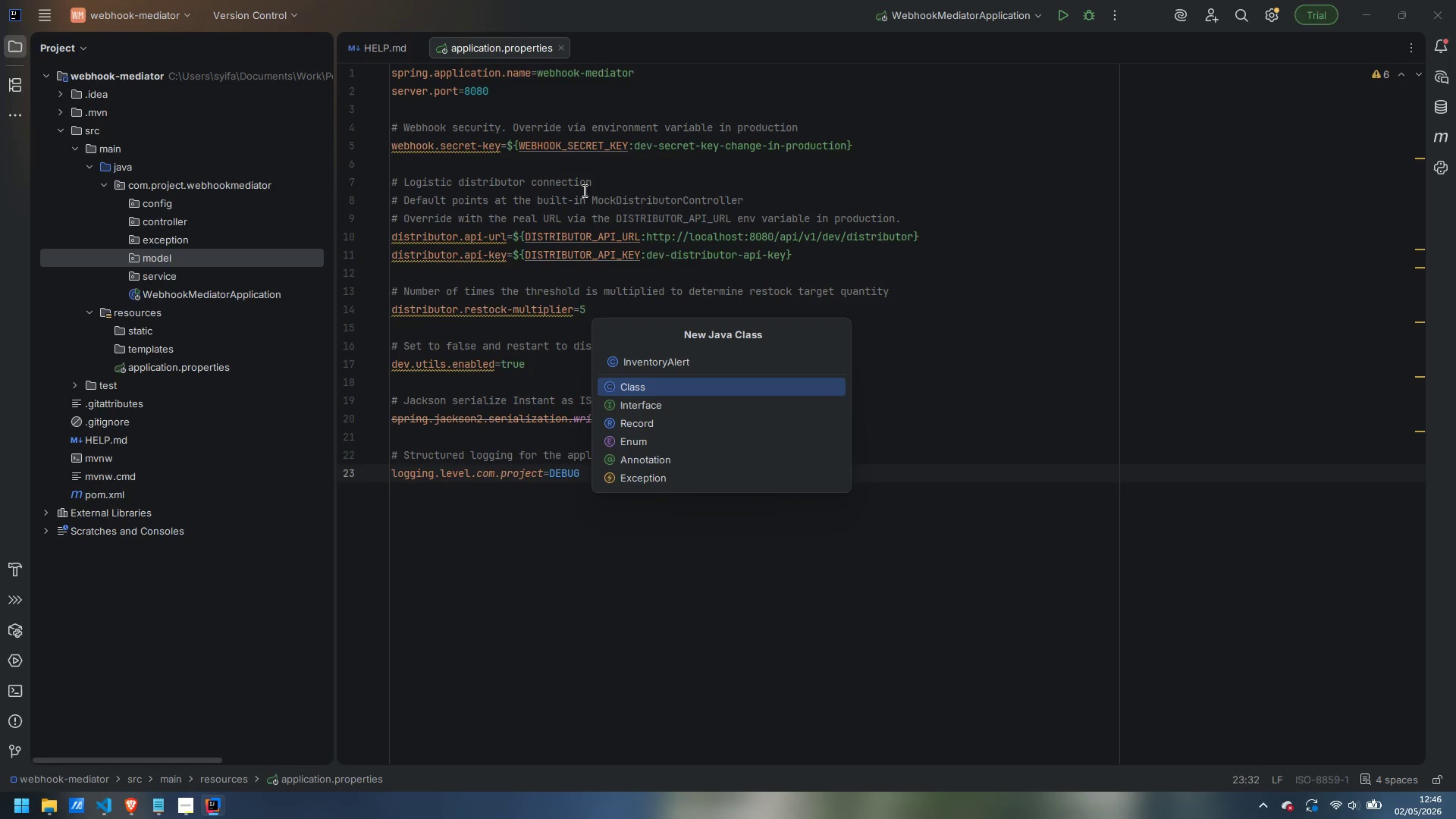 
key(Enter)
 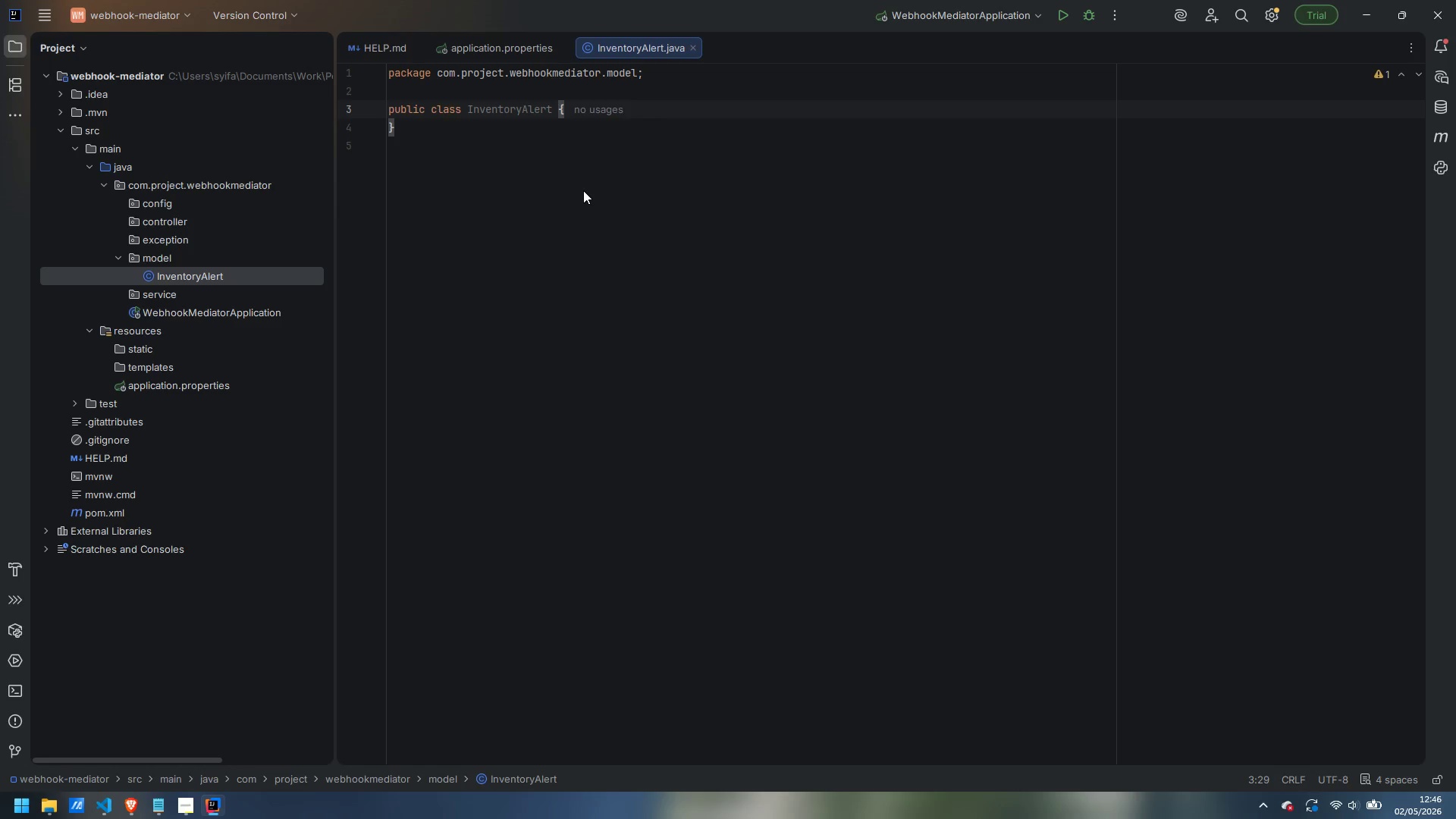 
wait(8.16)
 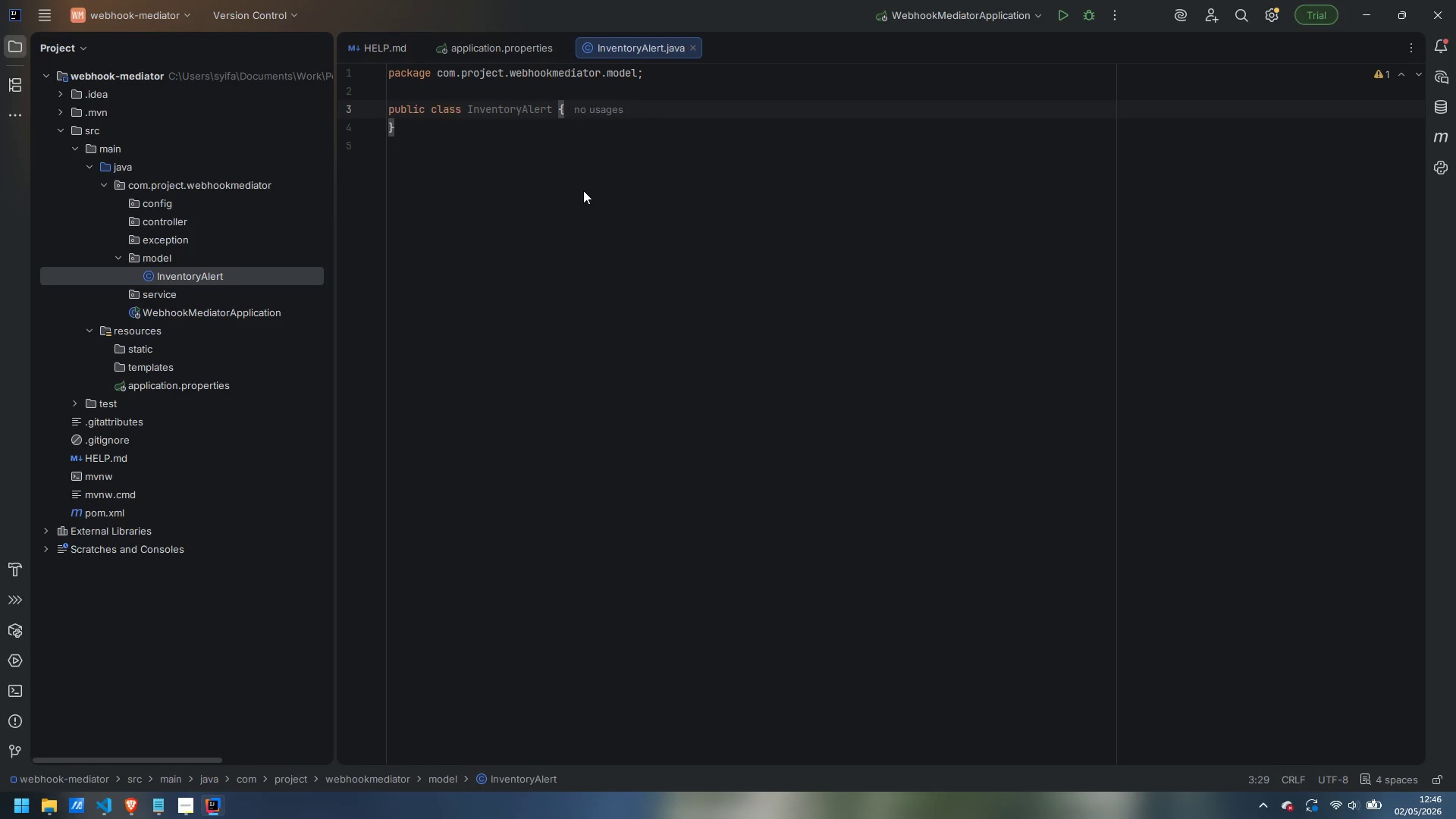 
key(ArrowUp)
 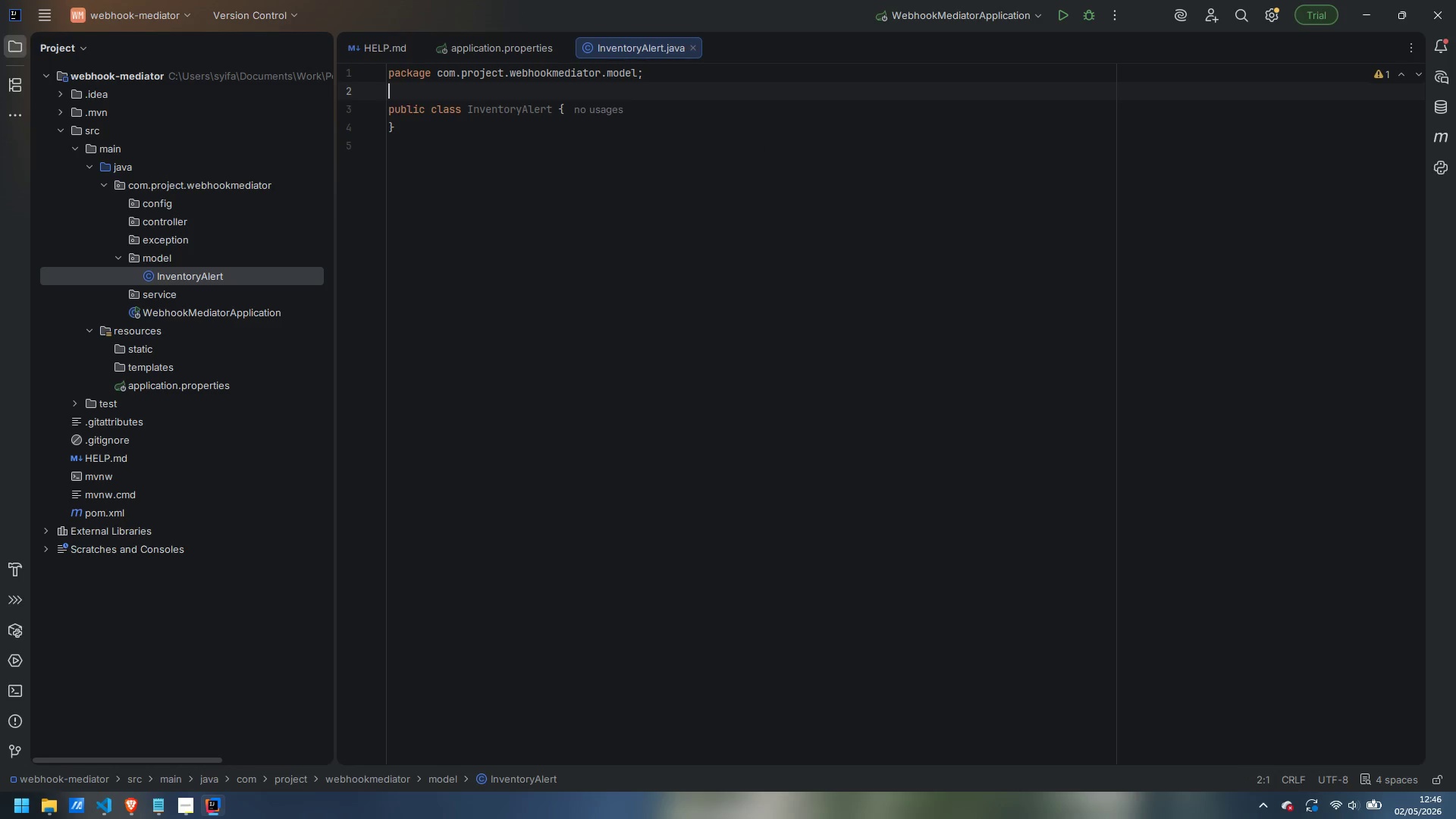 
key(Enter)
 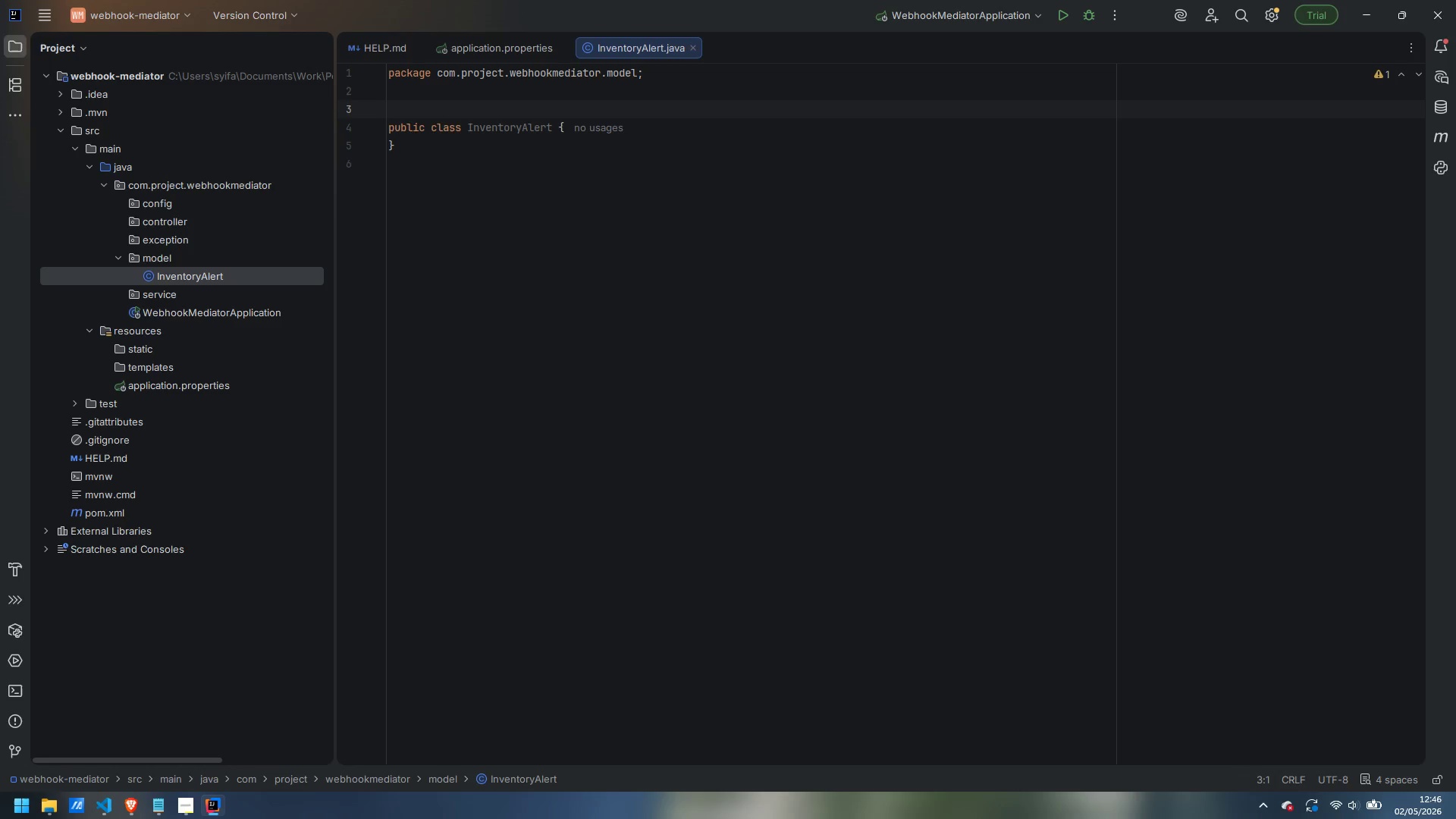 
type(@Data)
 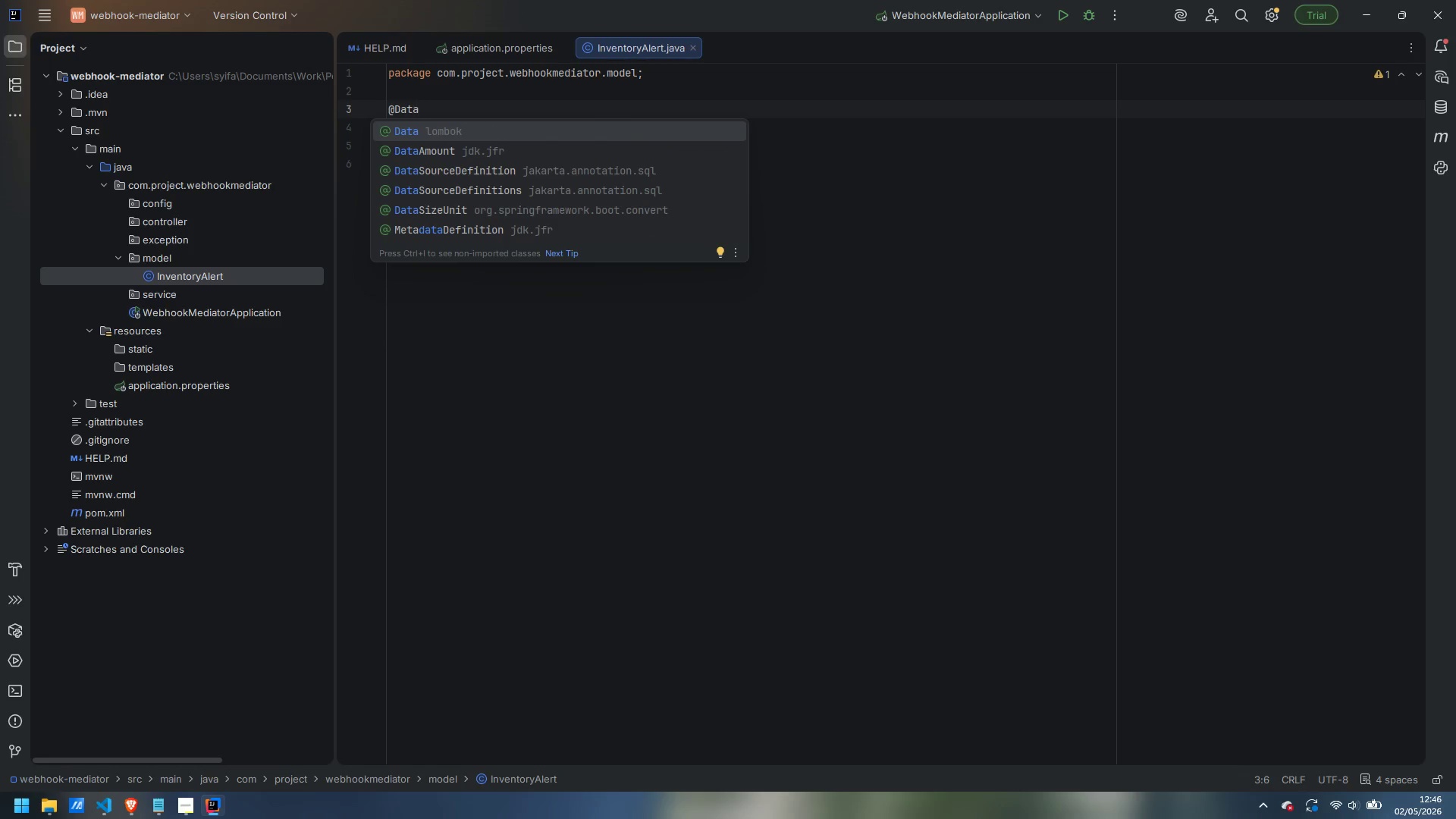 
key(Enter)
 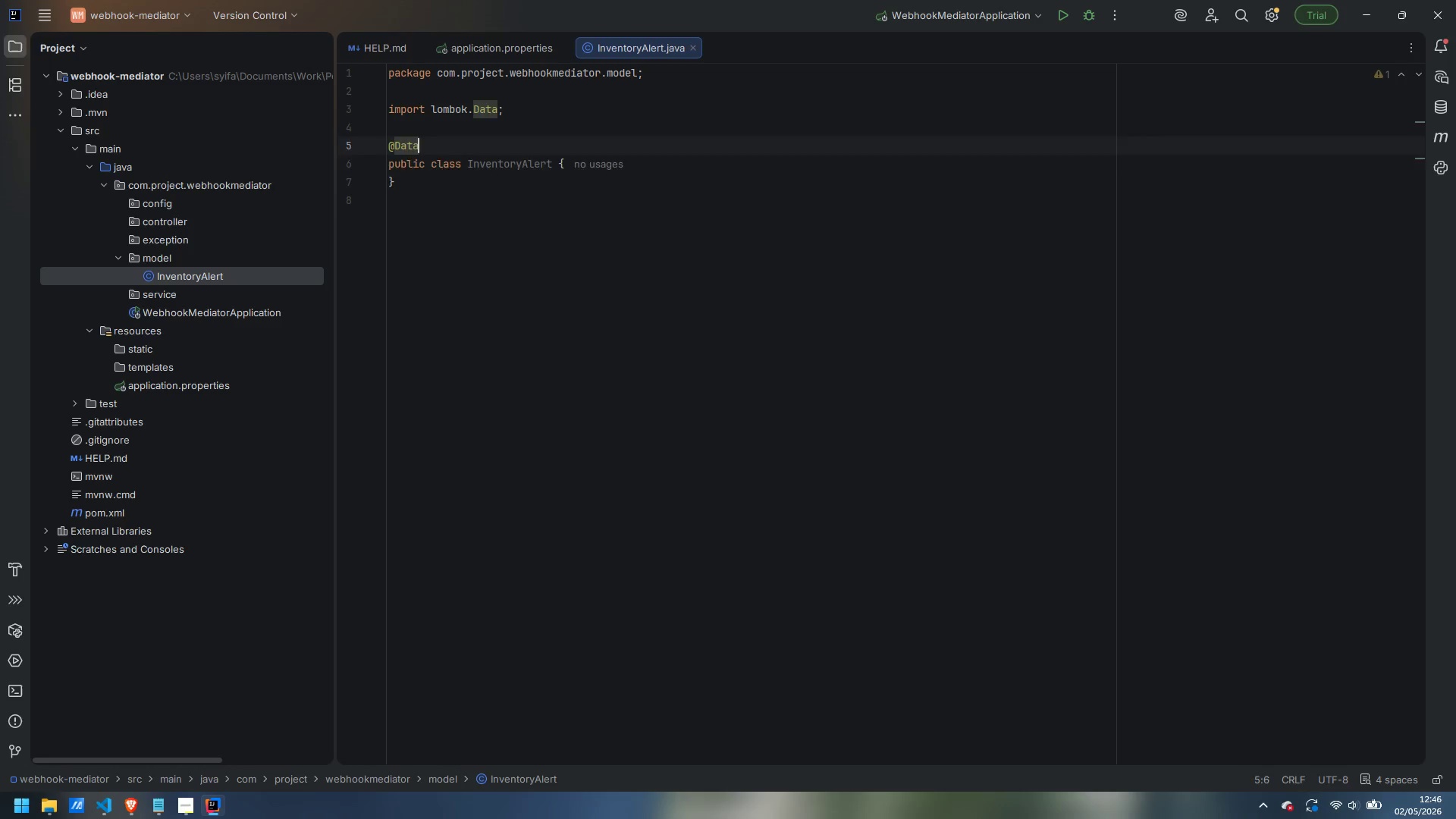 
key(Enter)
 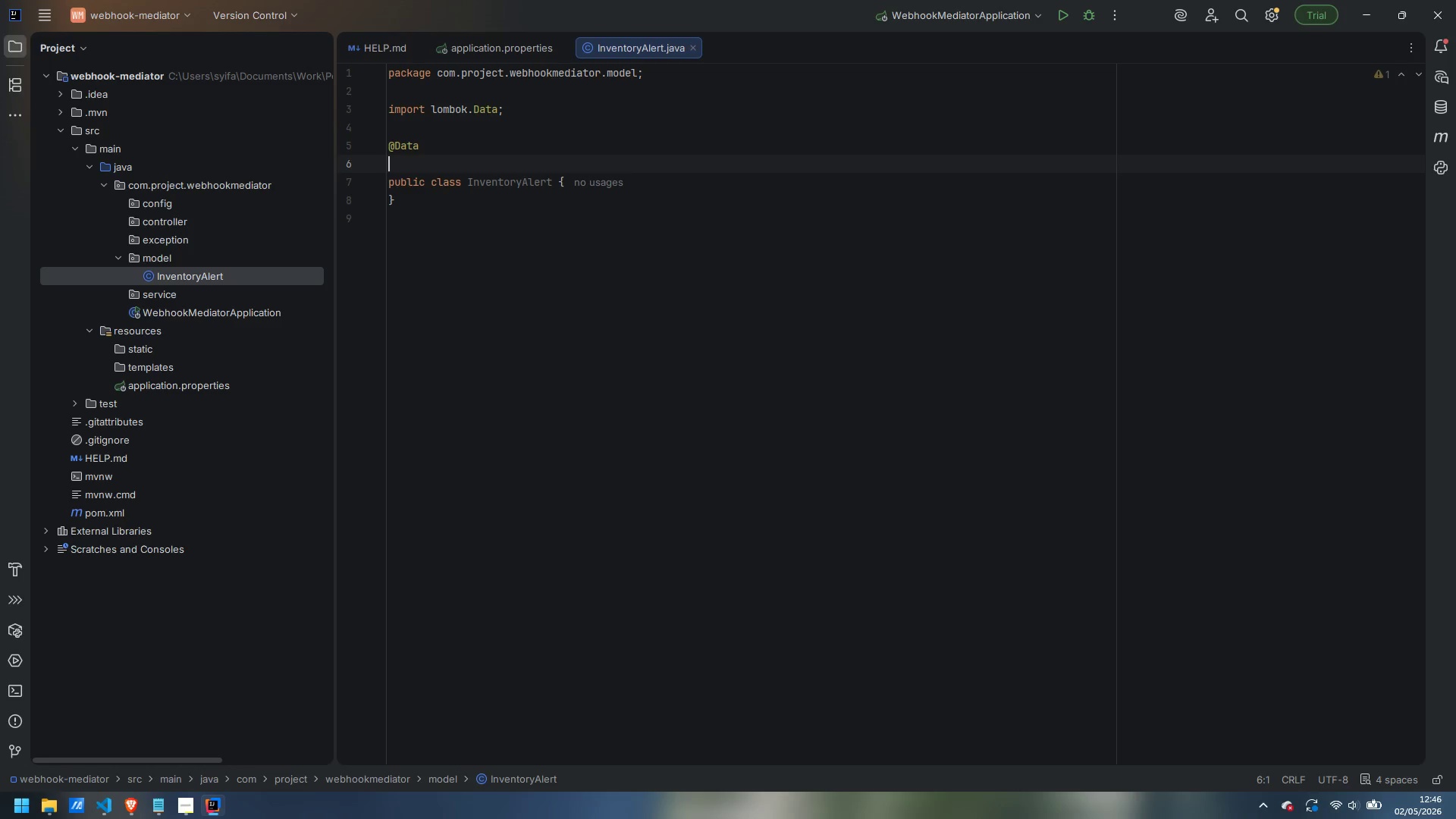 
type(@NoArgsContro)
key(Backspace)
type(uc)
key(Backspace)
key(Backspace)
key(Backspace)
key(Backspace)
type(structor)
 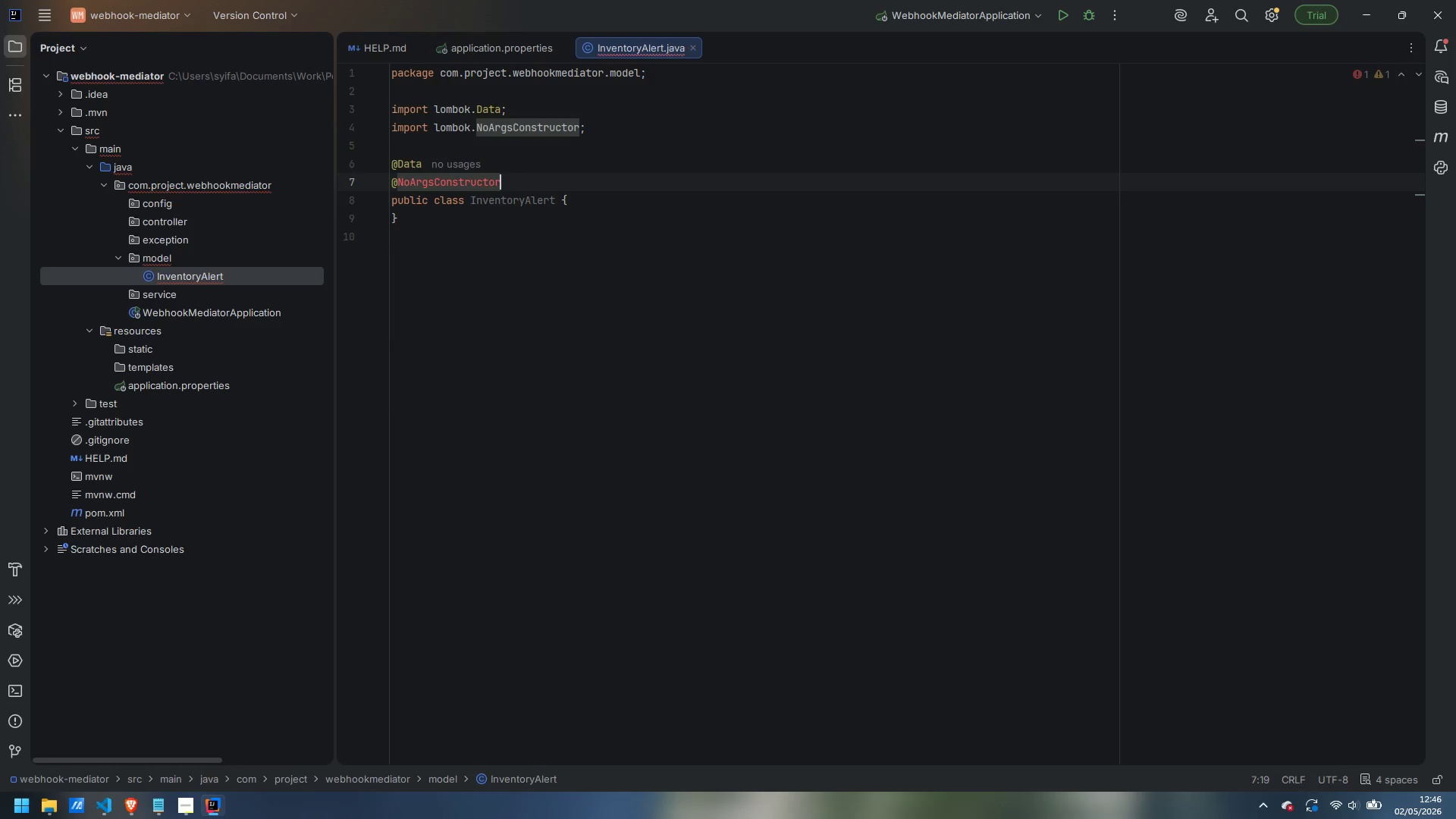 
 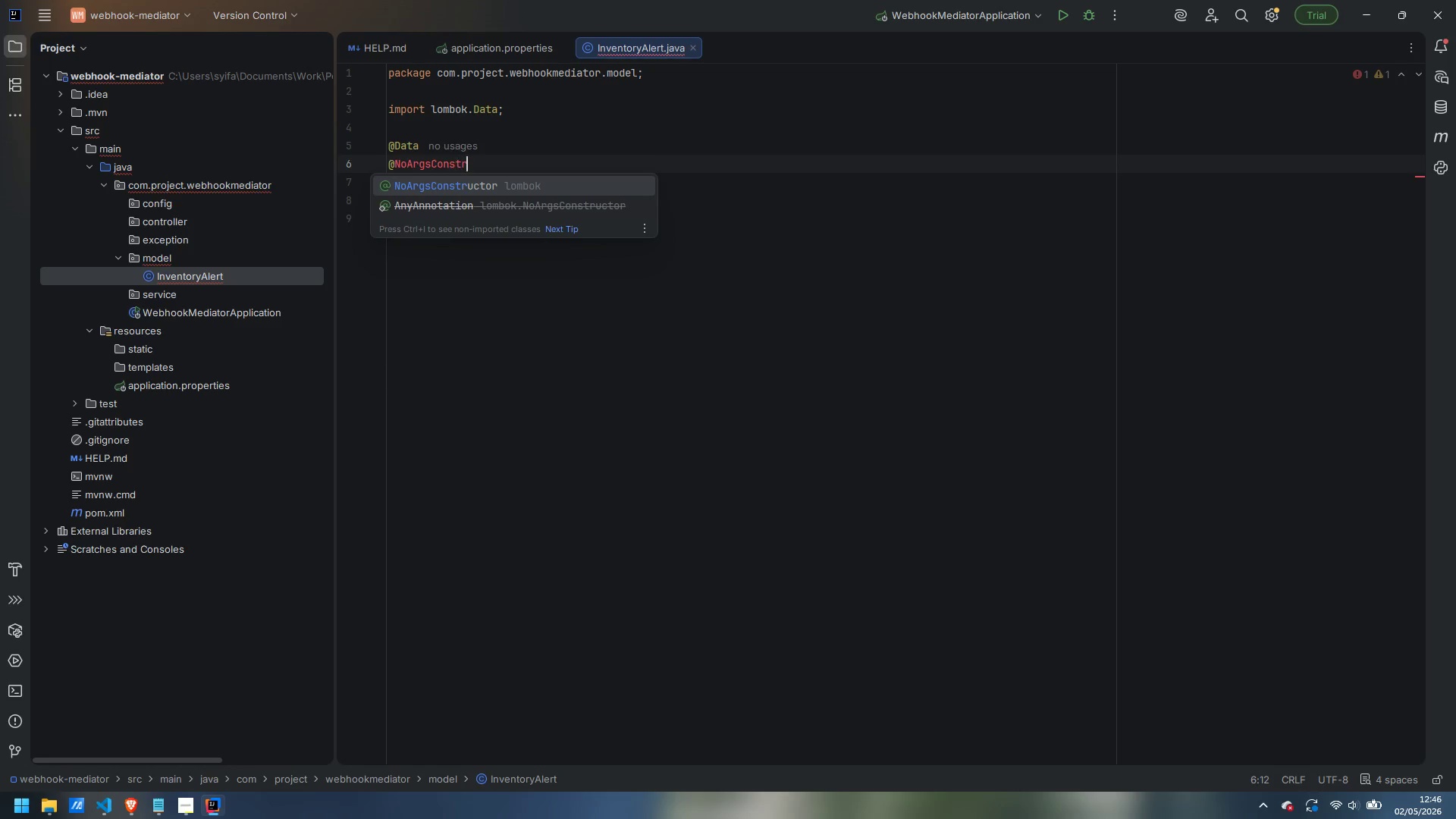 
key(Enter)
 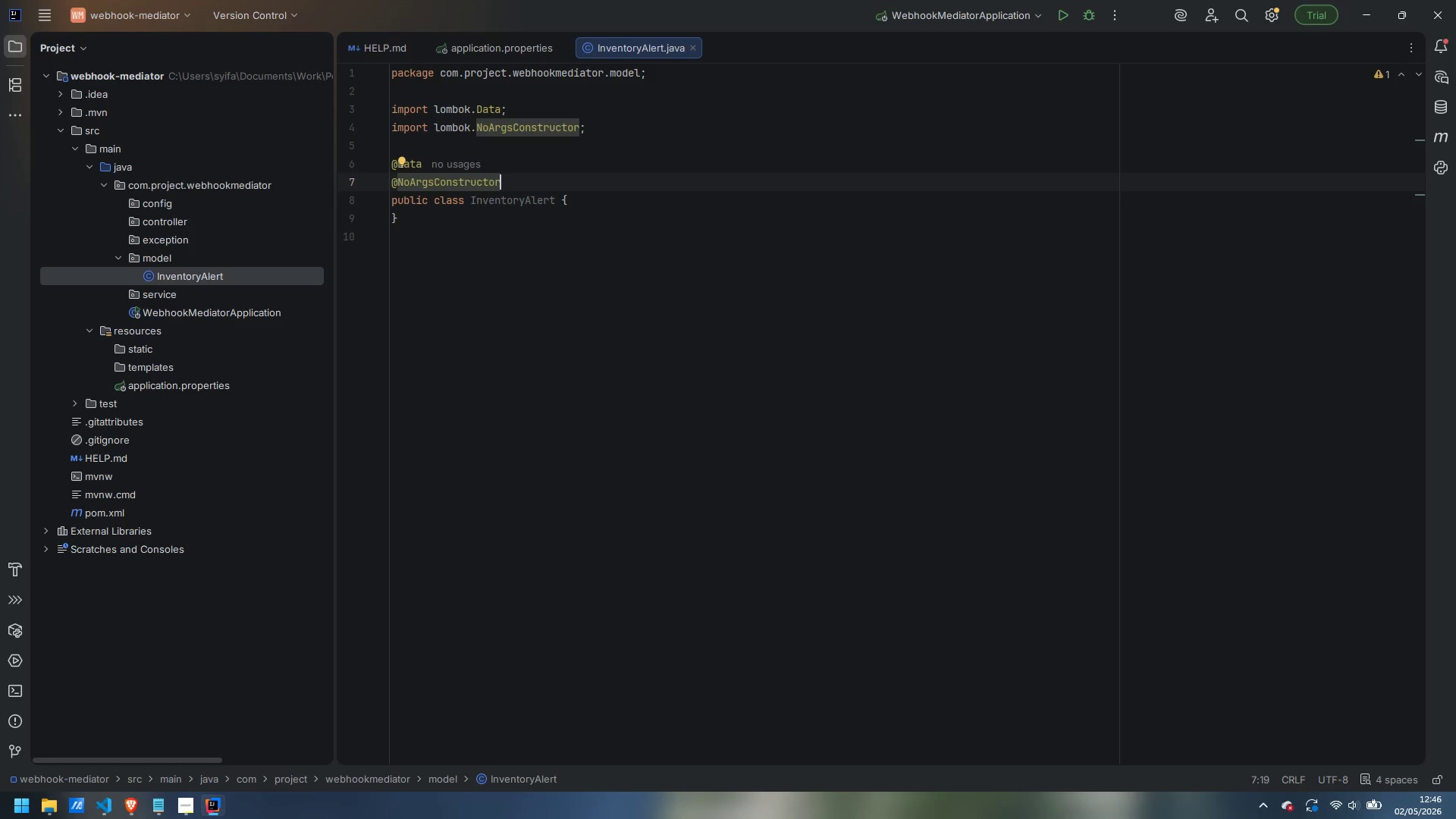 
wait(10.77)
 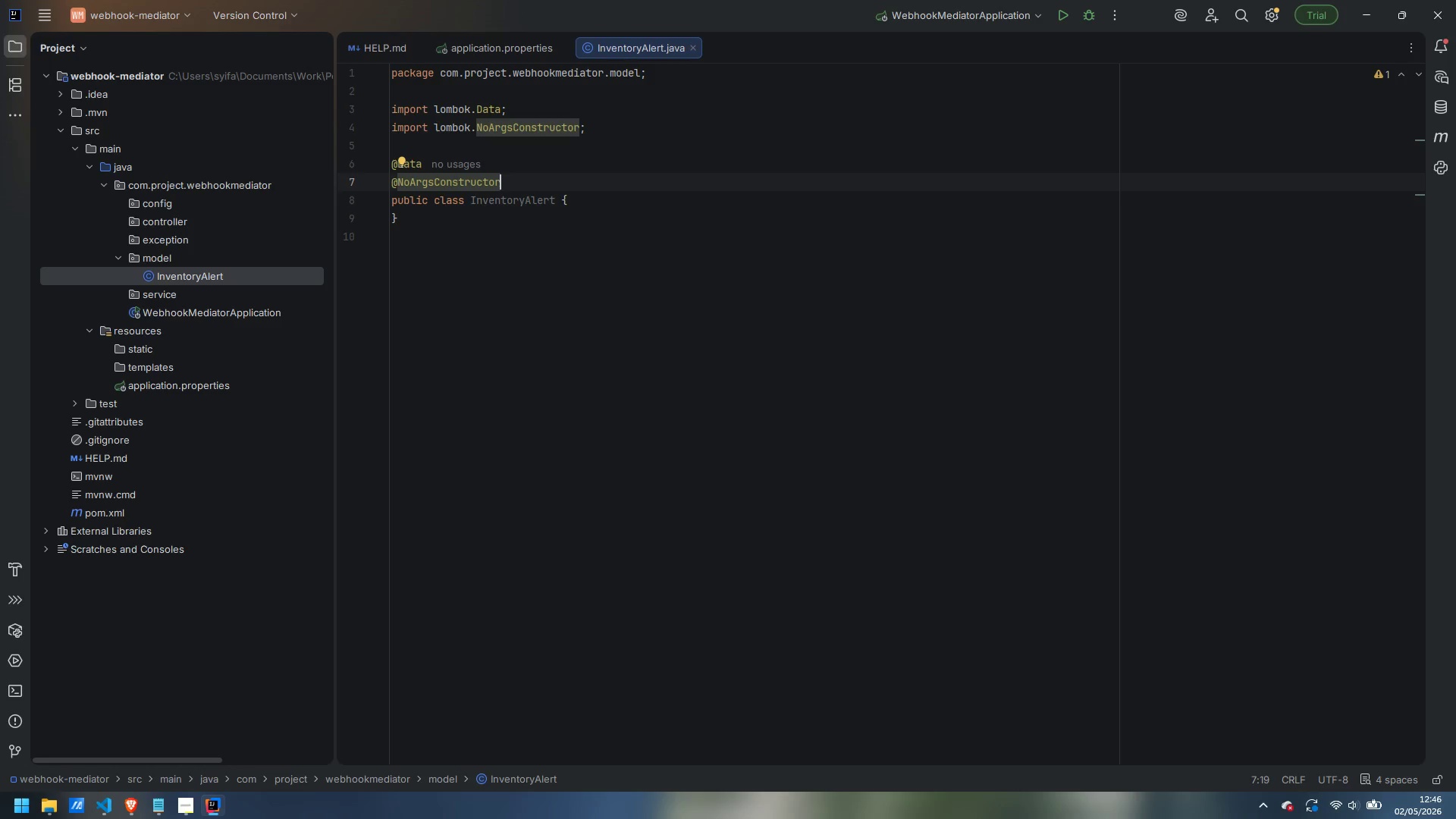 
key(ArrowDown)
 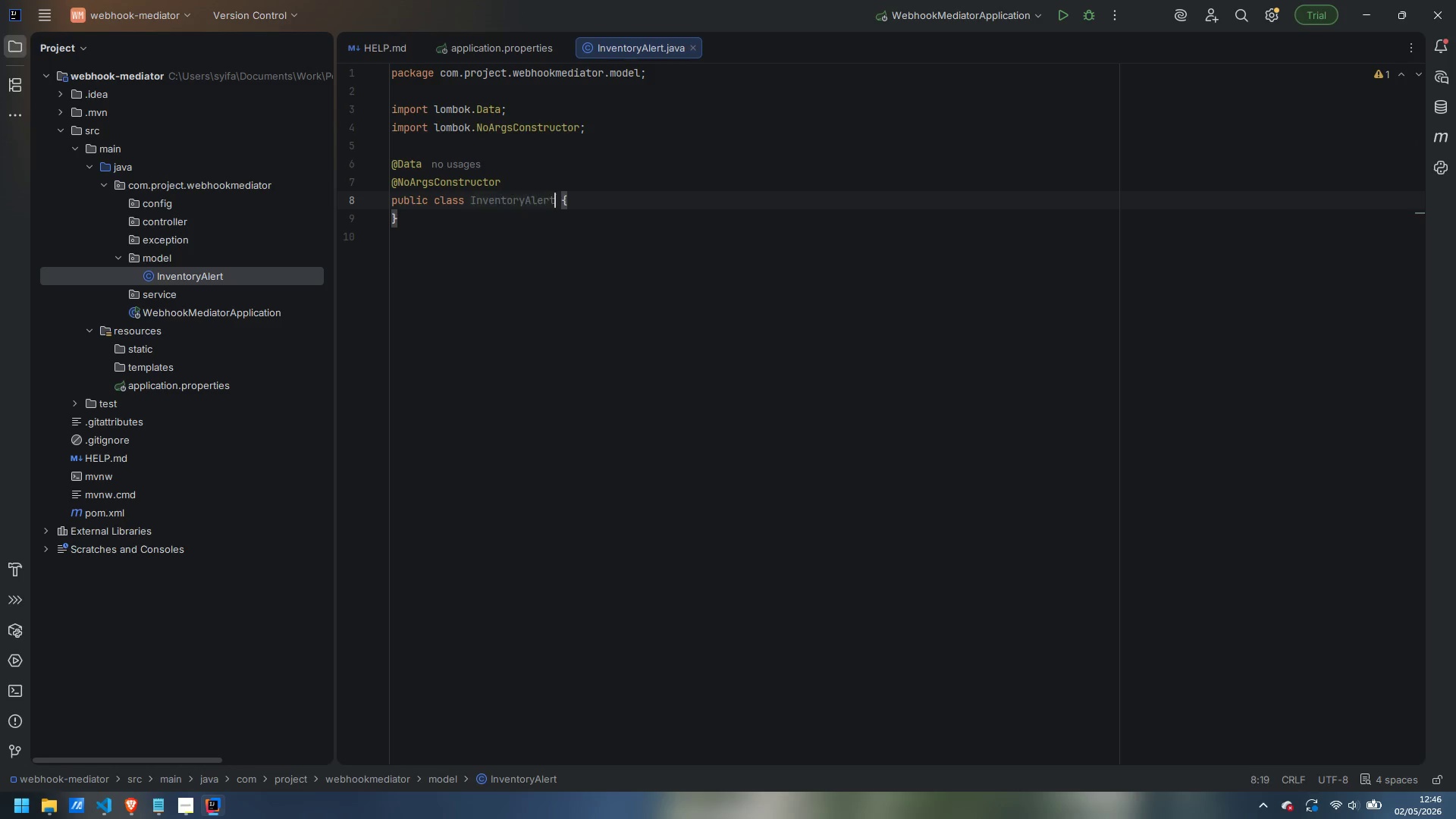 
key(Control+ArrowRight)
 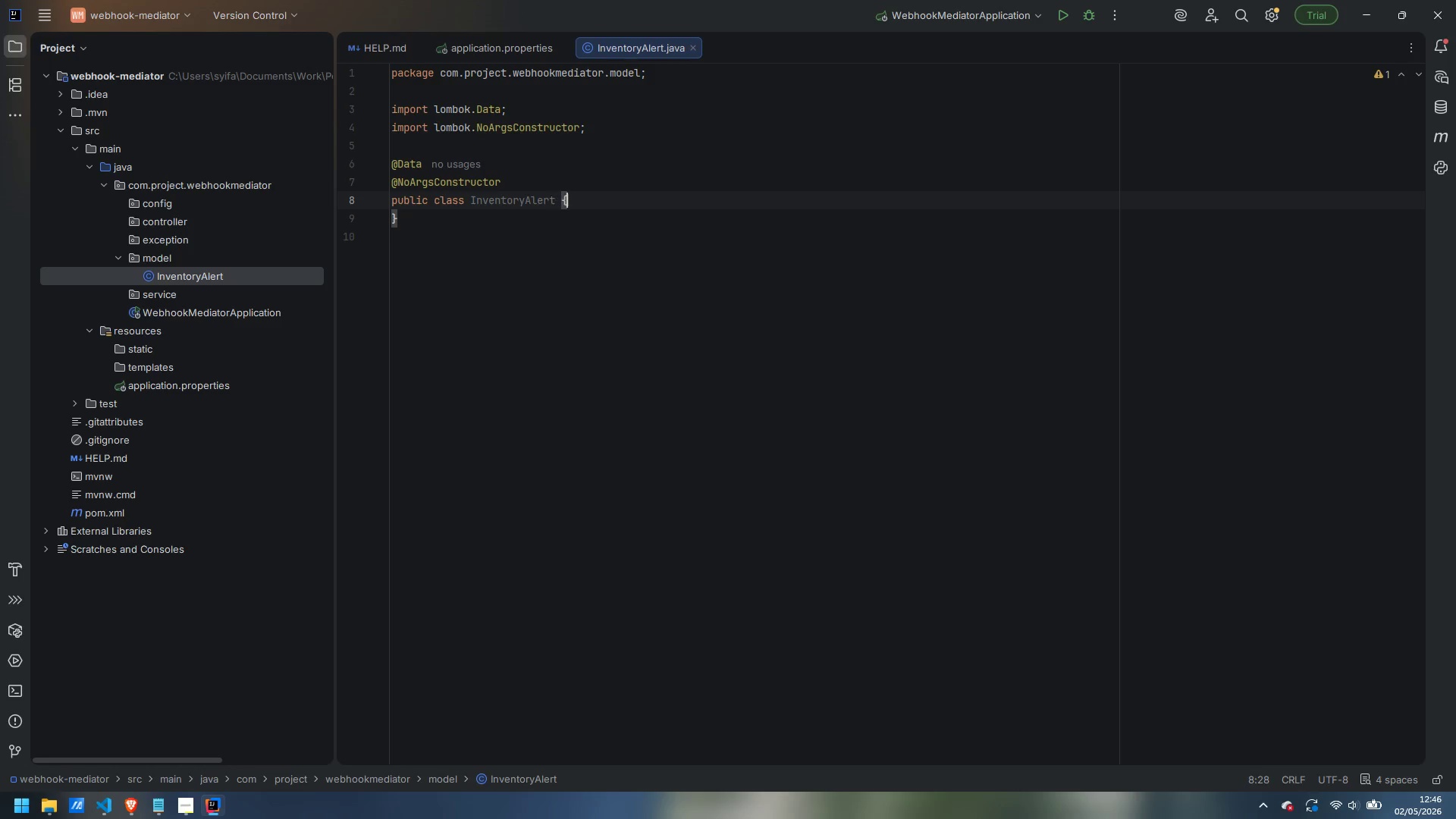 
key(Control+ArrowRight)
 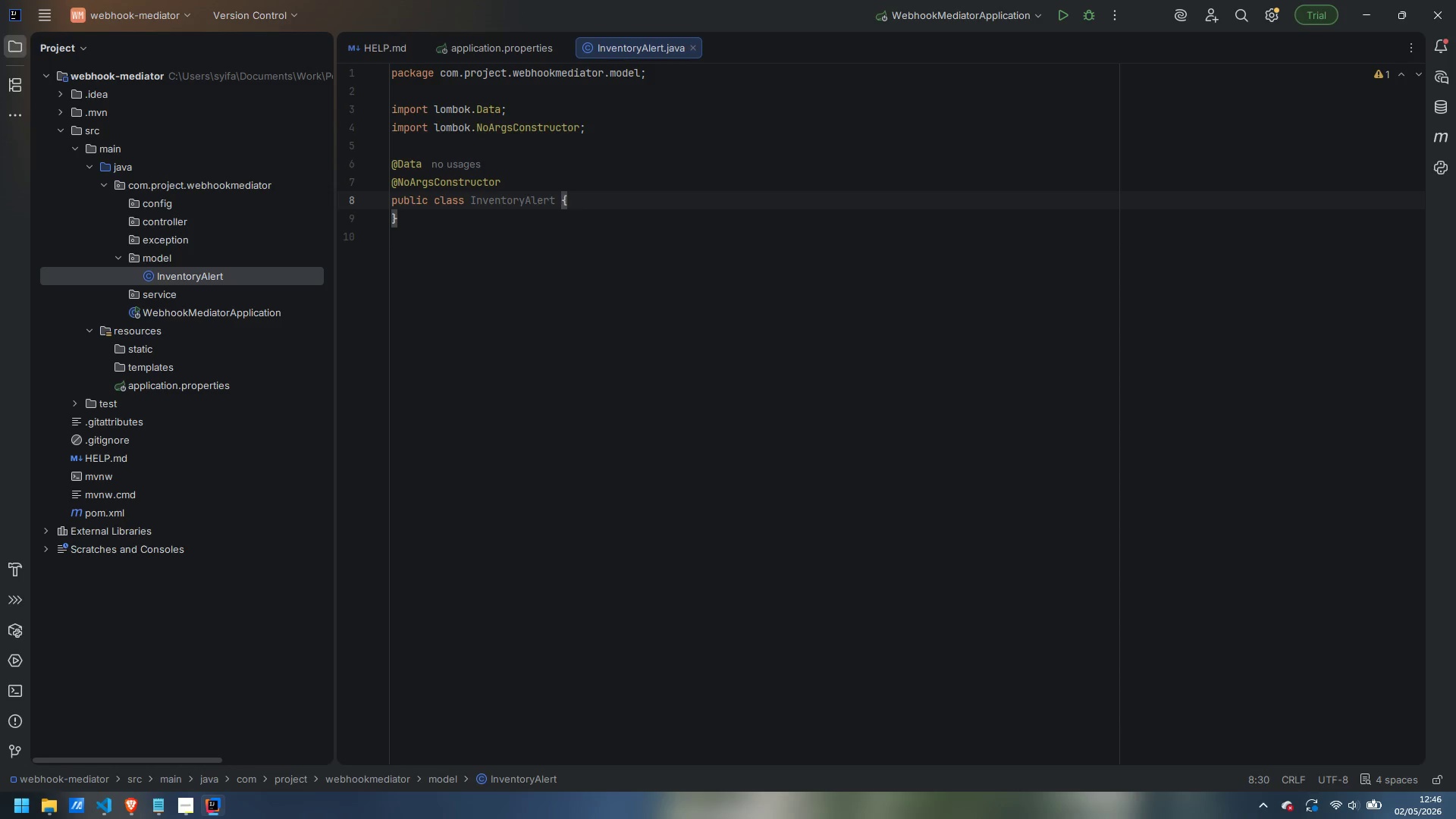 
key(Enter)
 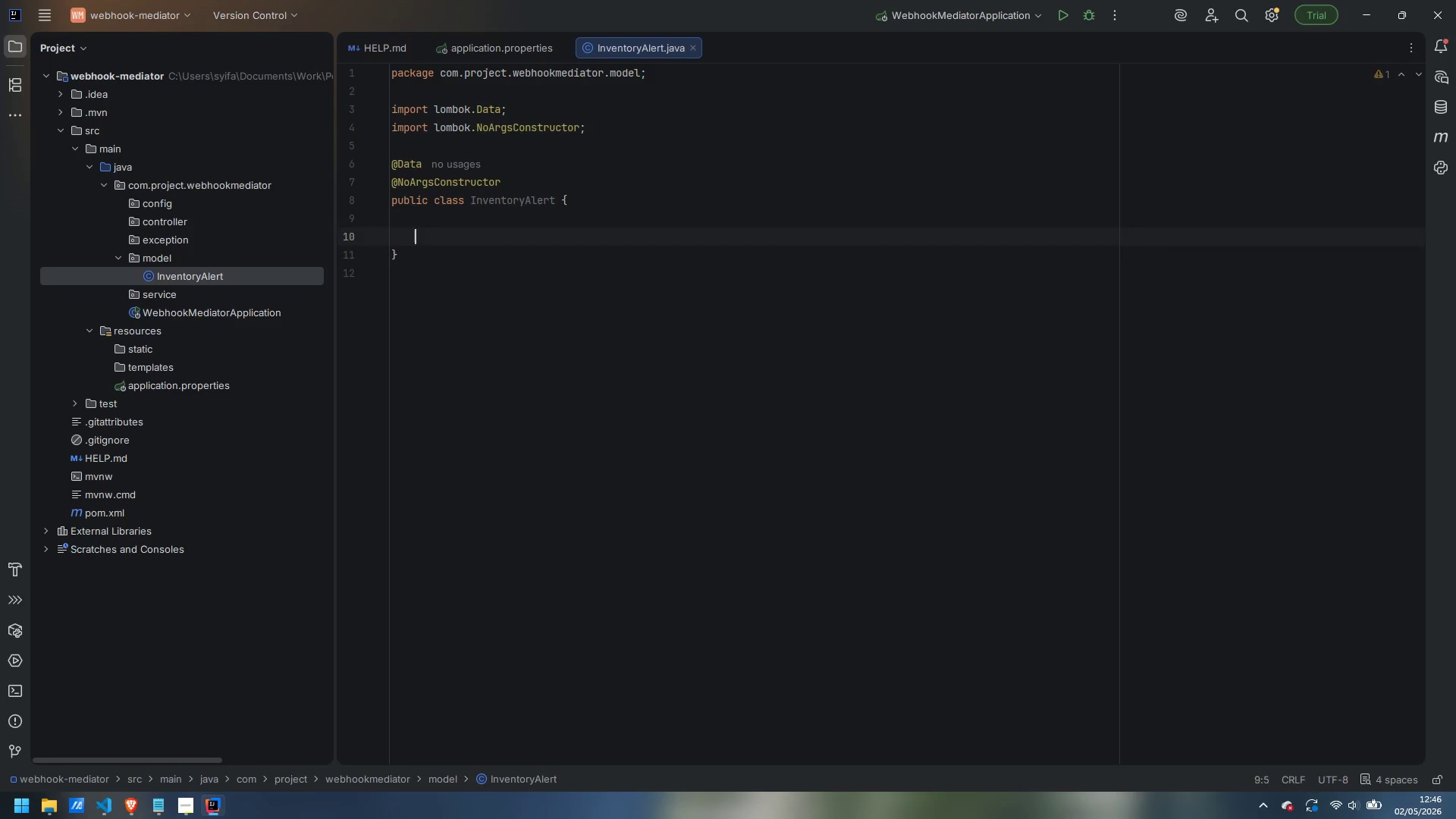 
key(Enter)
 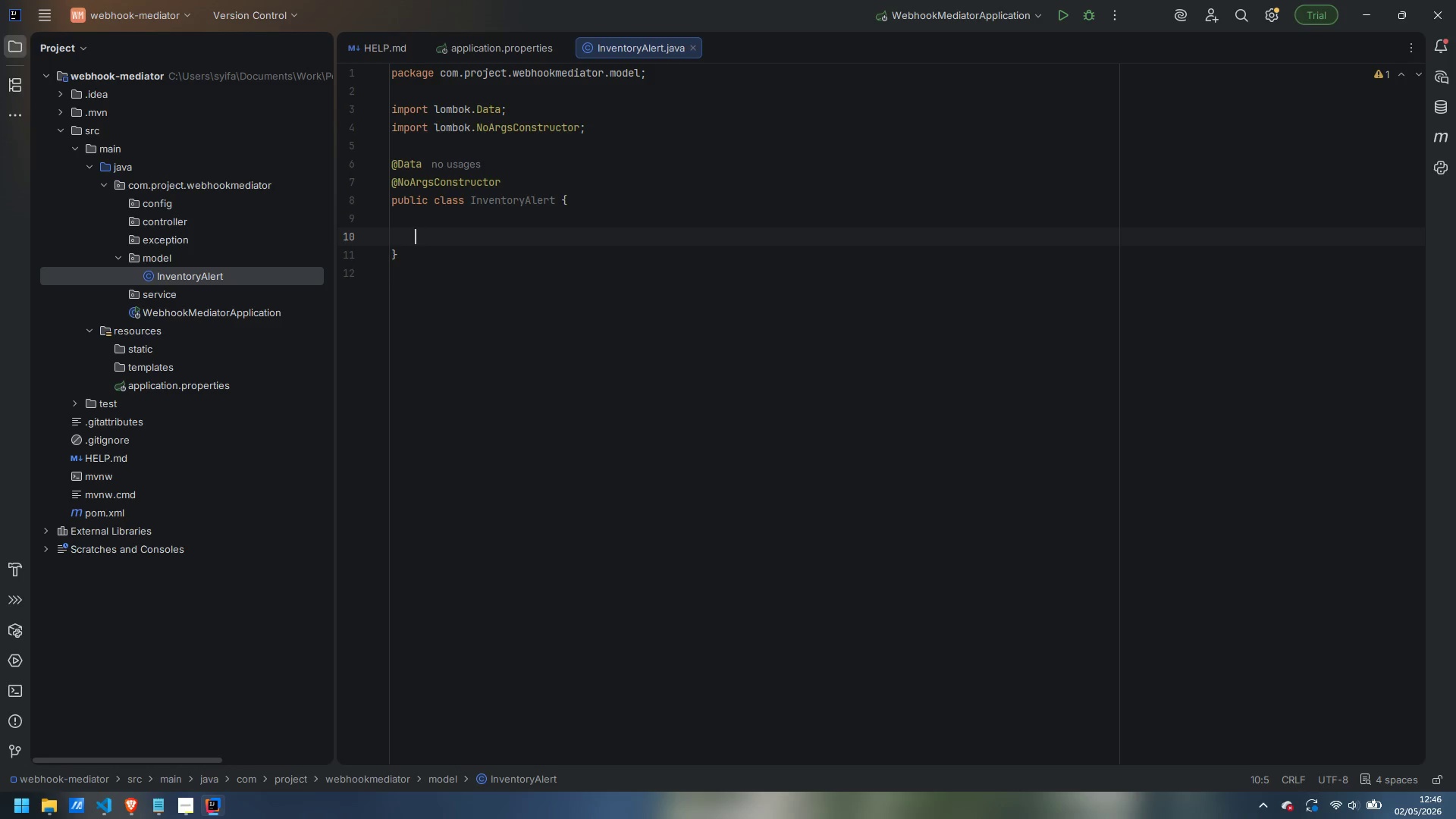 
type(private )
 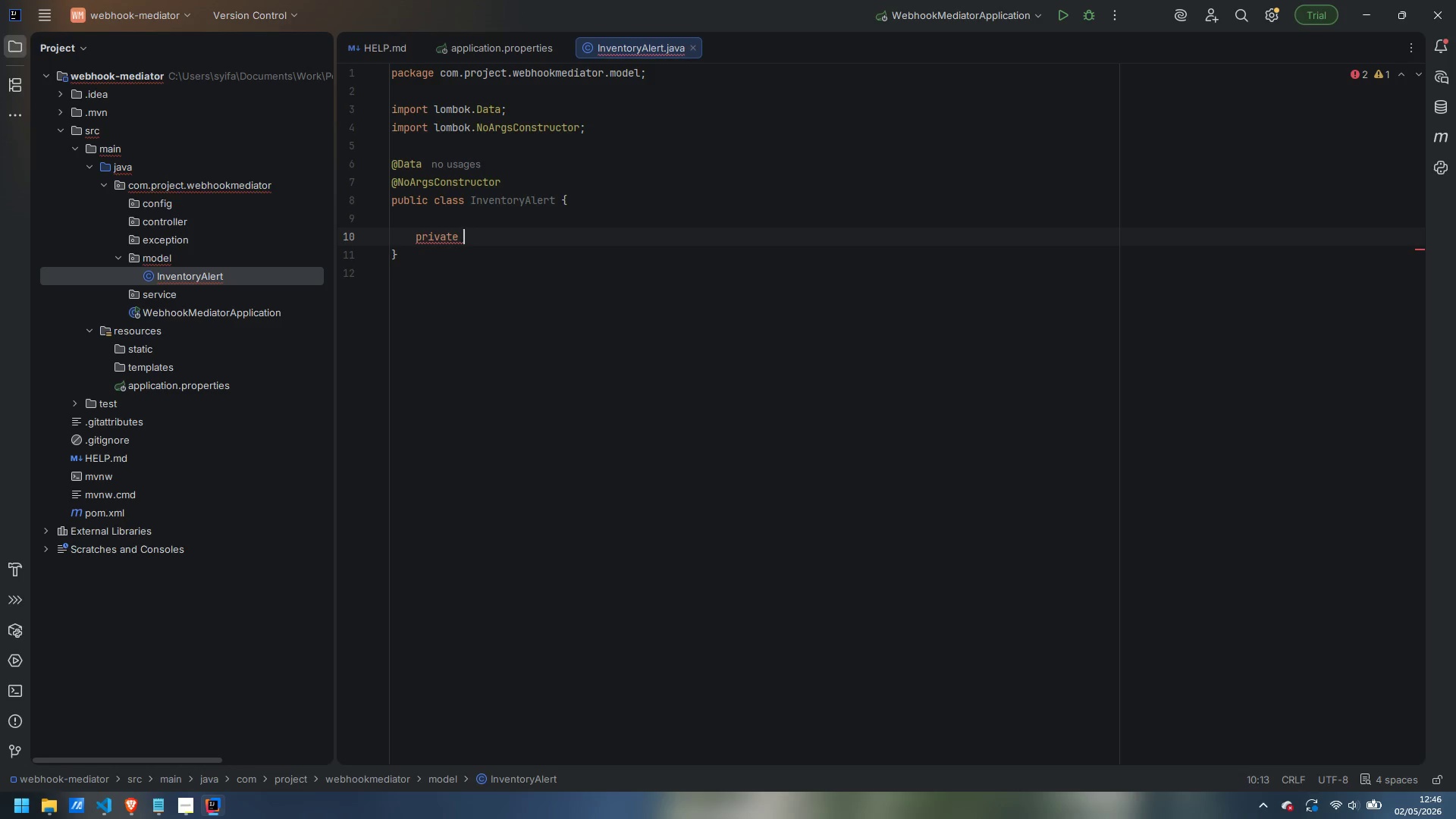 
type(String sku;)
 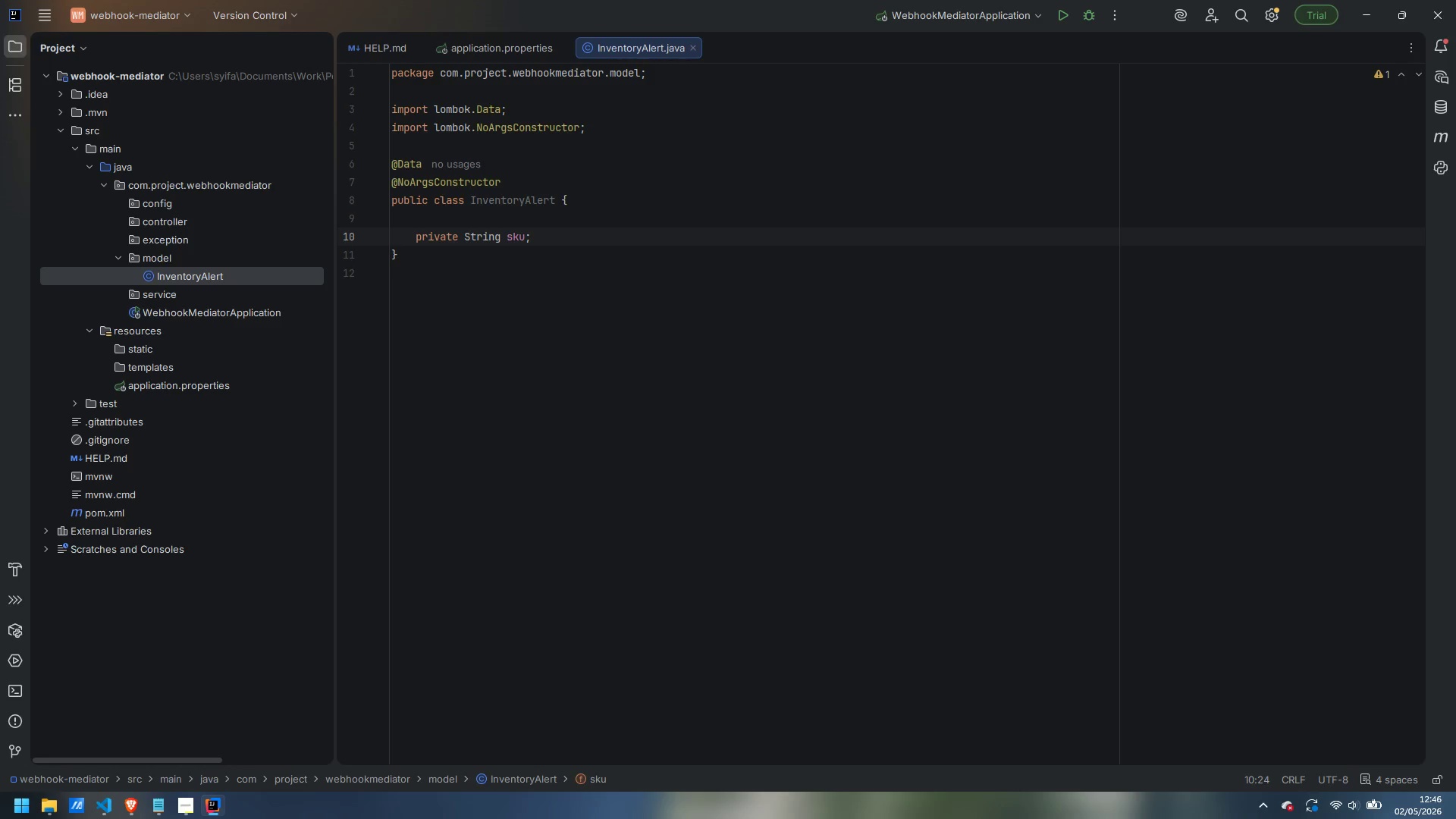 
key(Enter)
 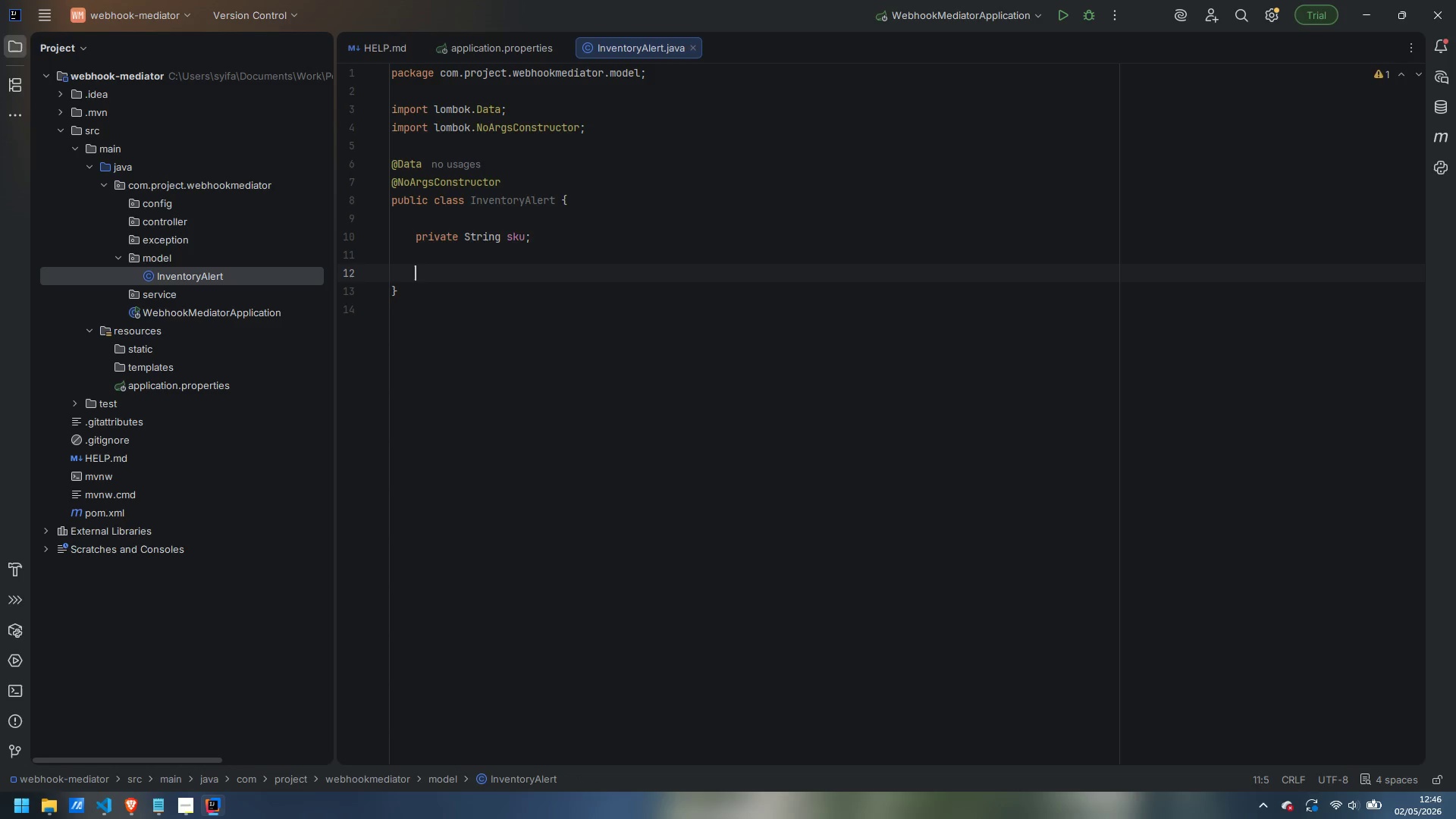 
key(Enter)
 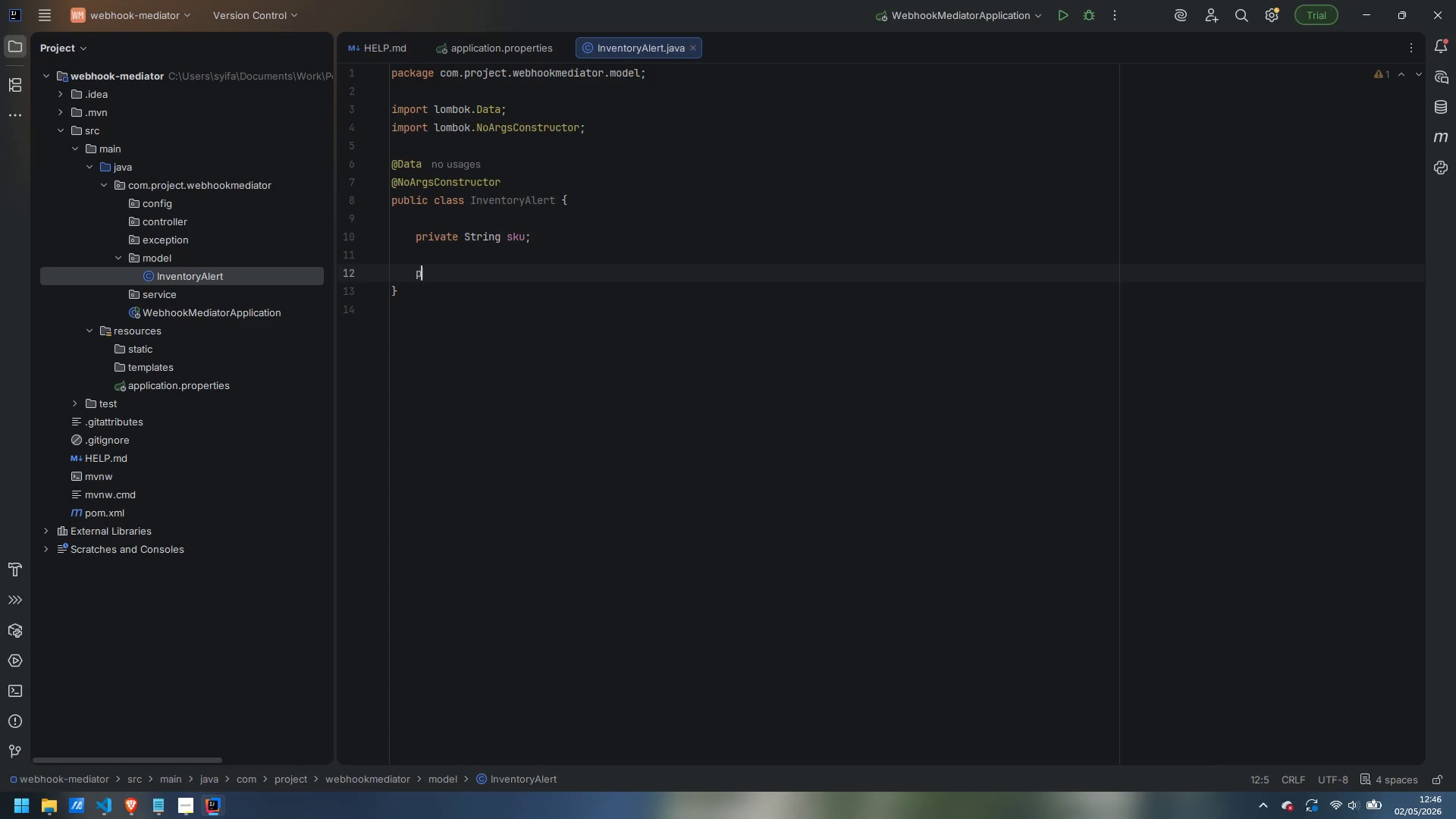 
type(private )
 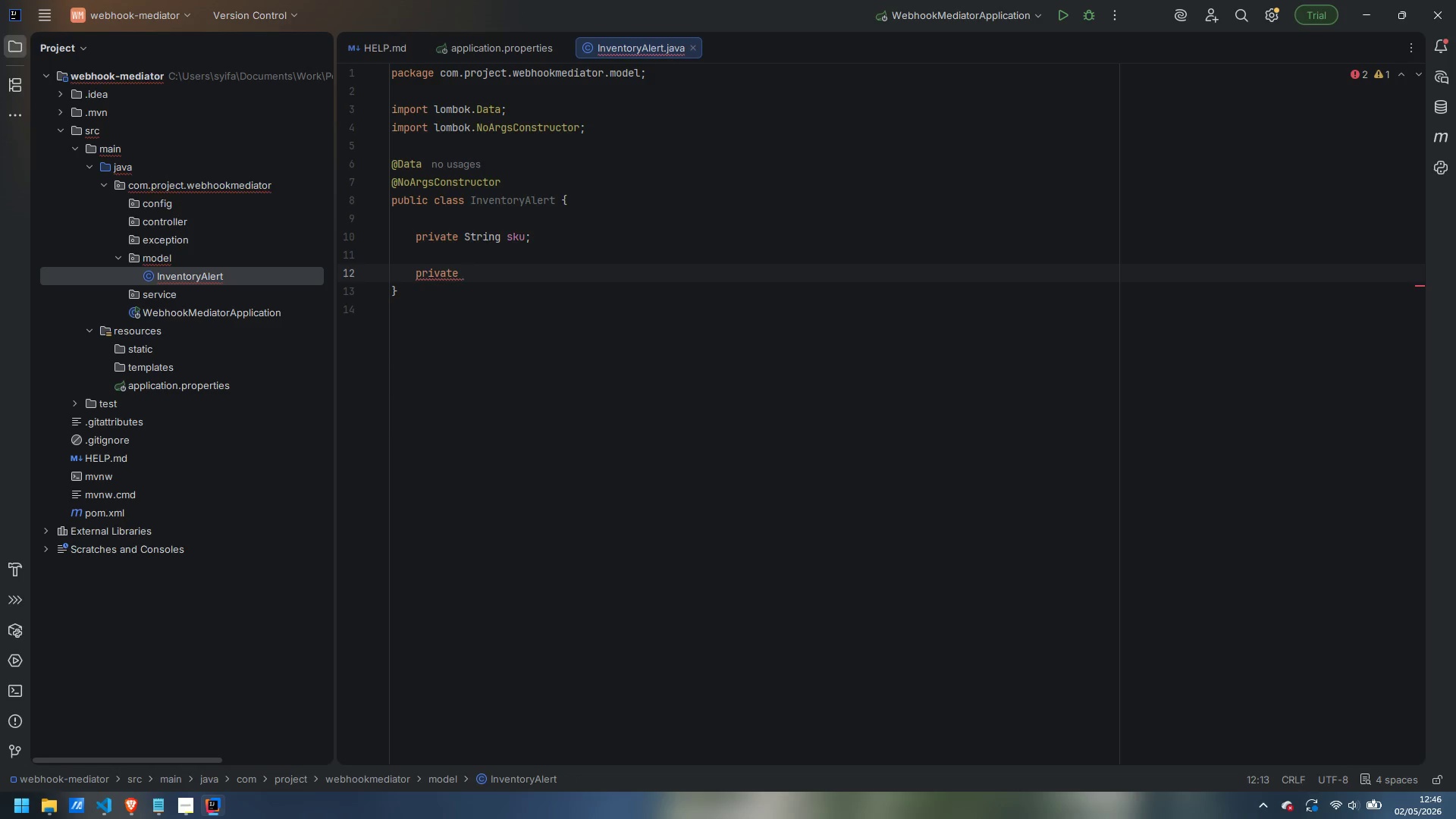 
wait(5.59)
 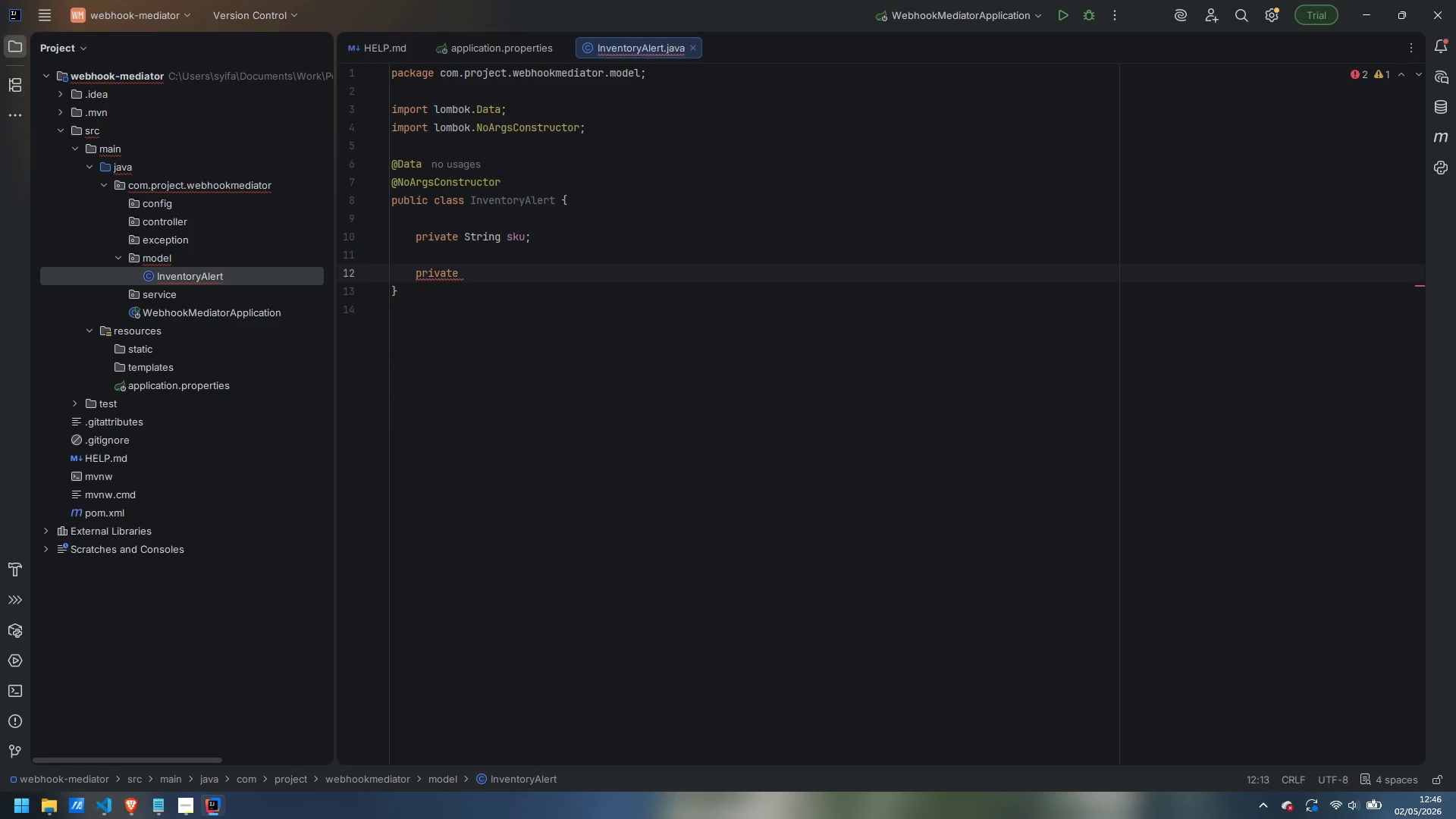 
type(String prid)
key(Backspace)
key(Backspace)
type(oductName;)
 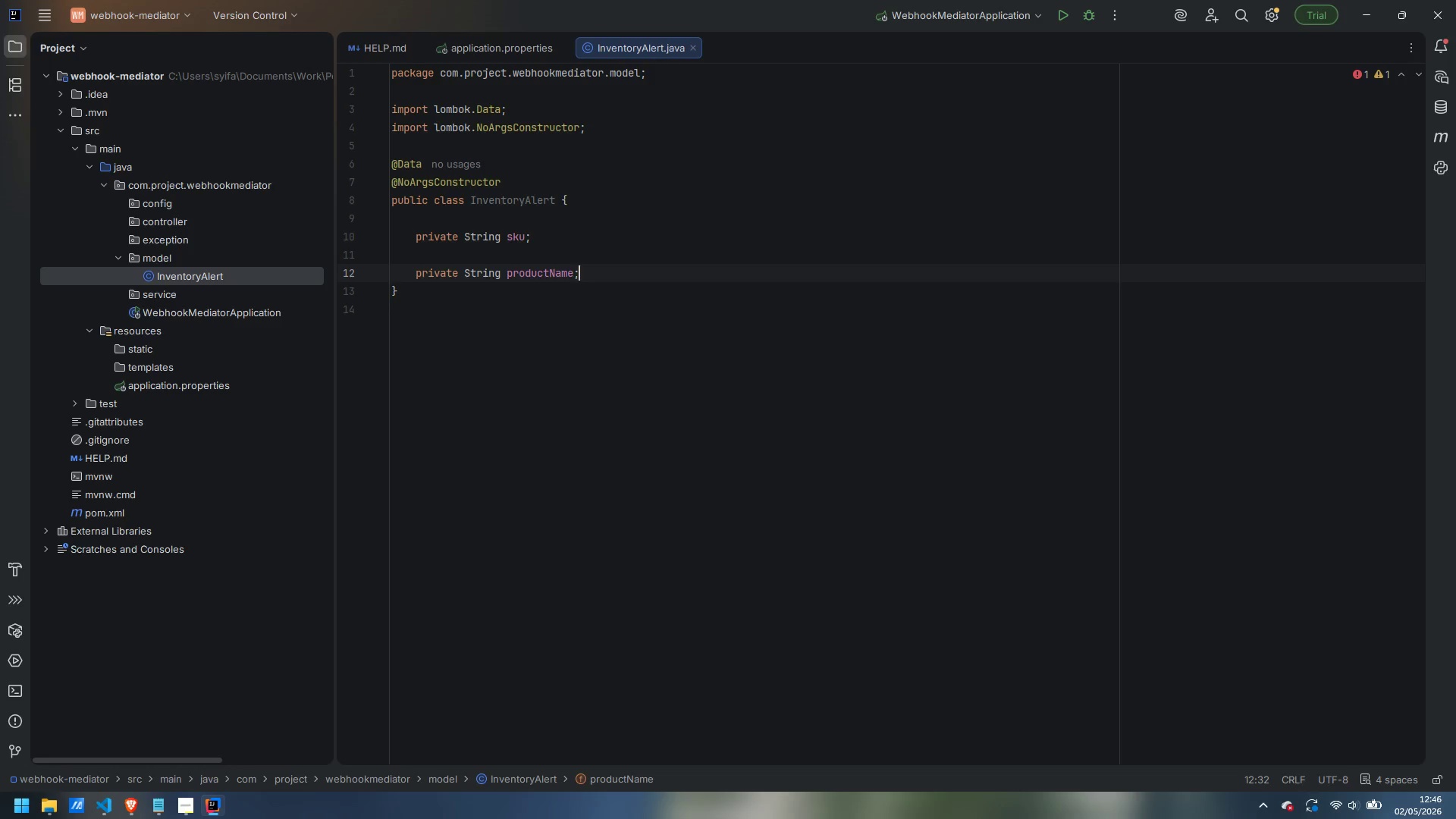 
key(Enter)
 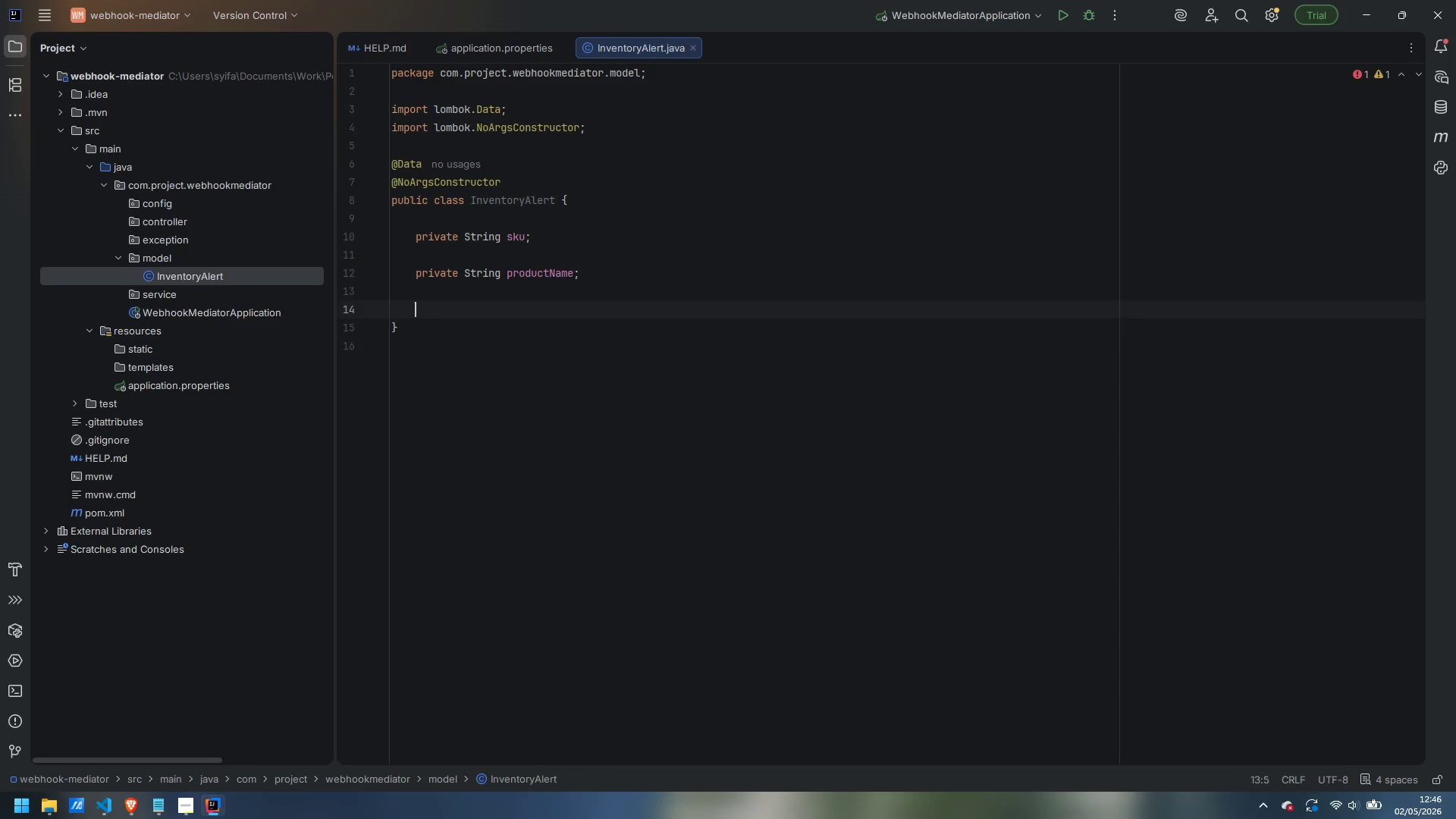 
key(Enter)
 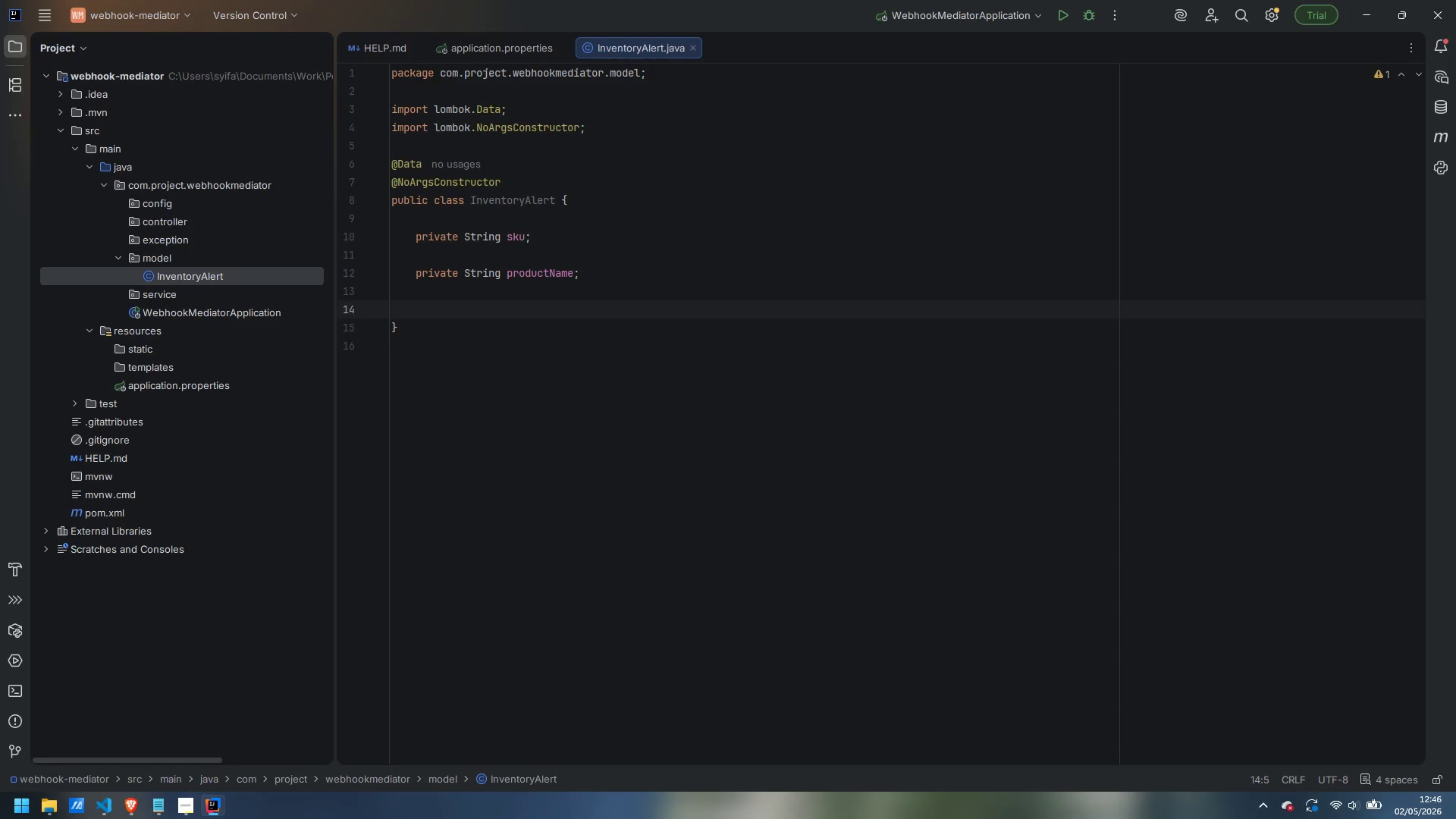 
type(private)
 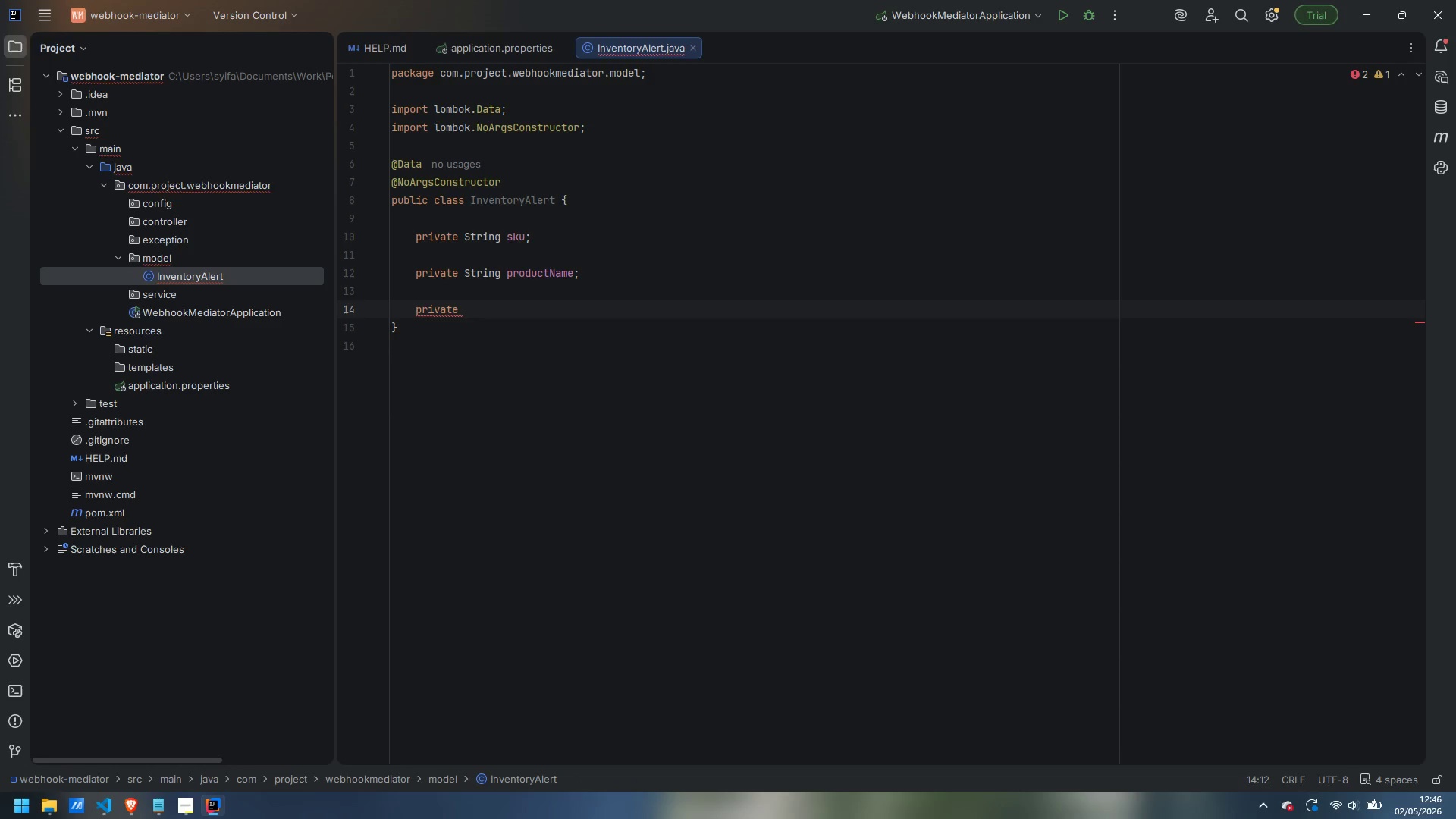 
key(ArrowUp)
 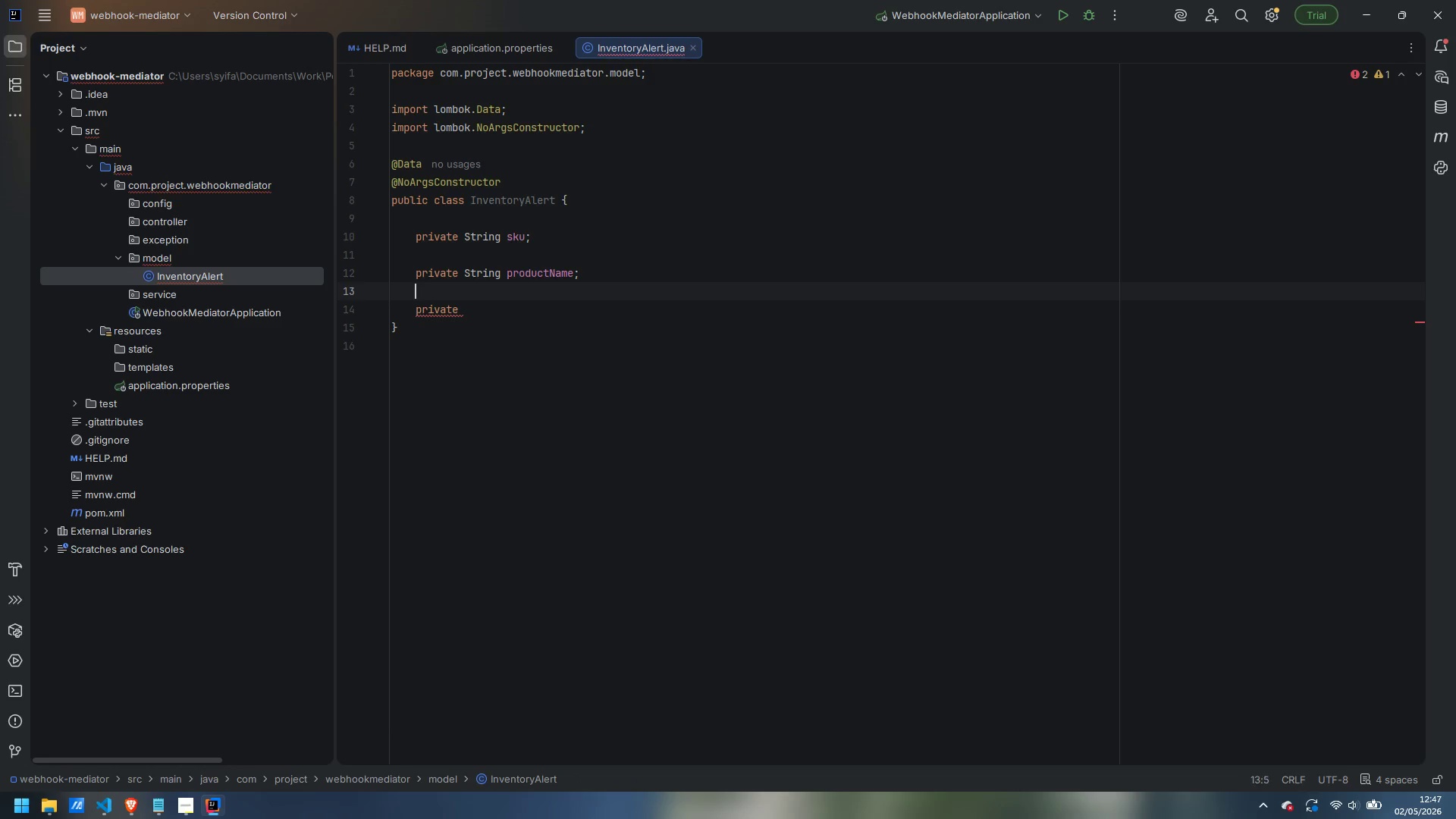 
key(Control+Backspace)
 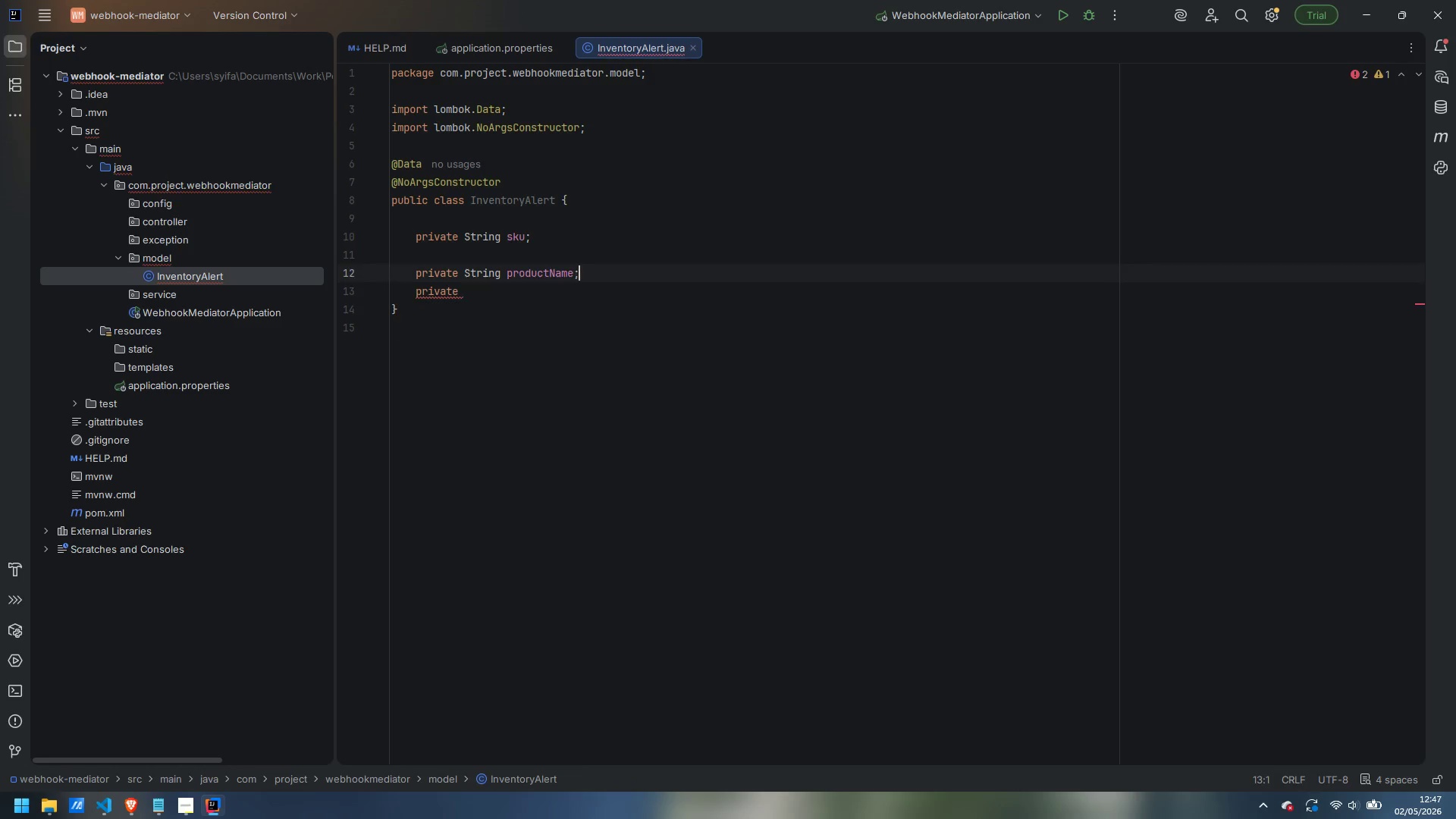 
key(Control+Backspace)
 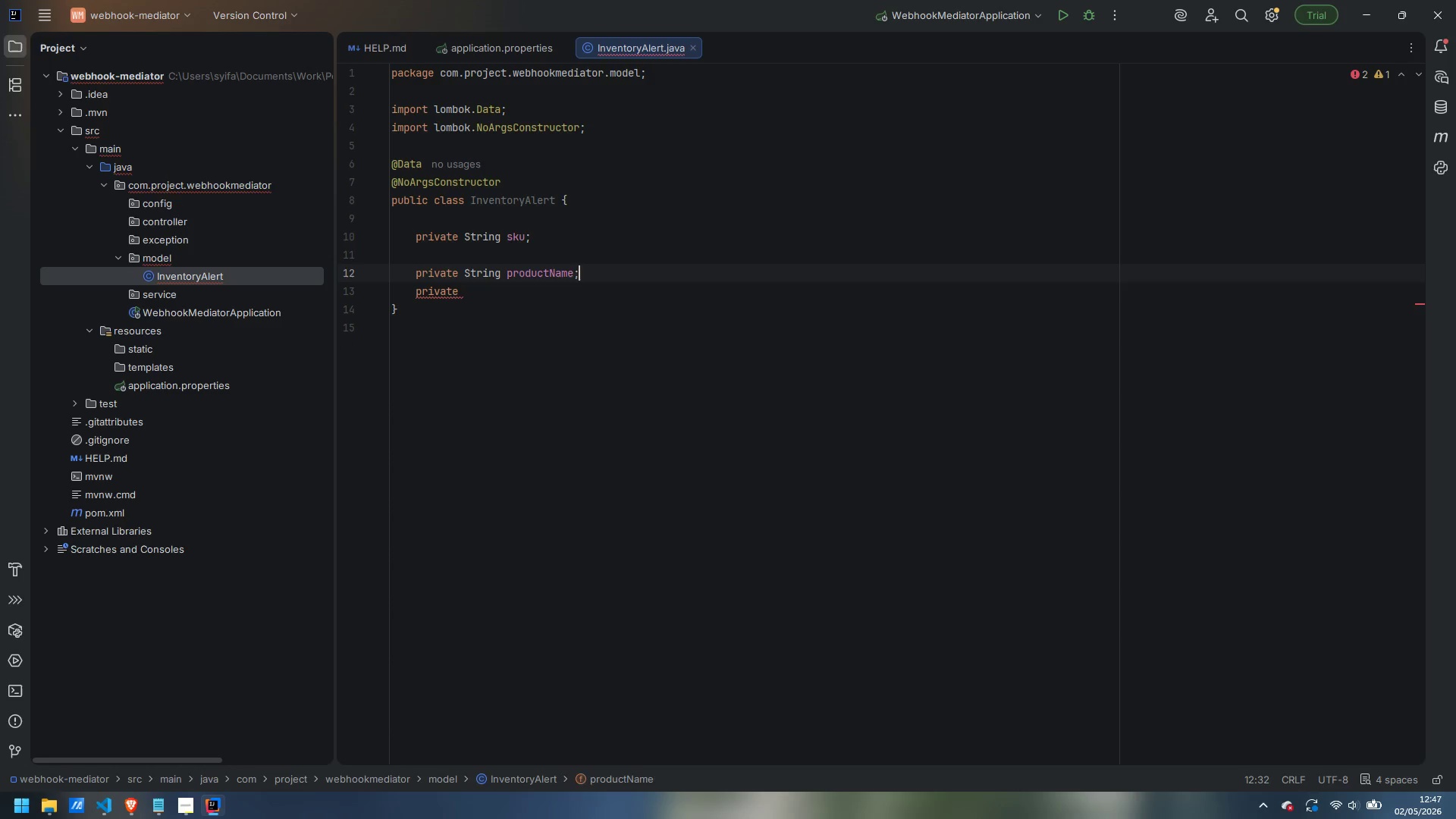 
key(ArrowUp)
 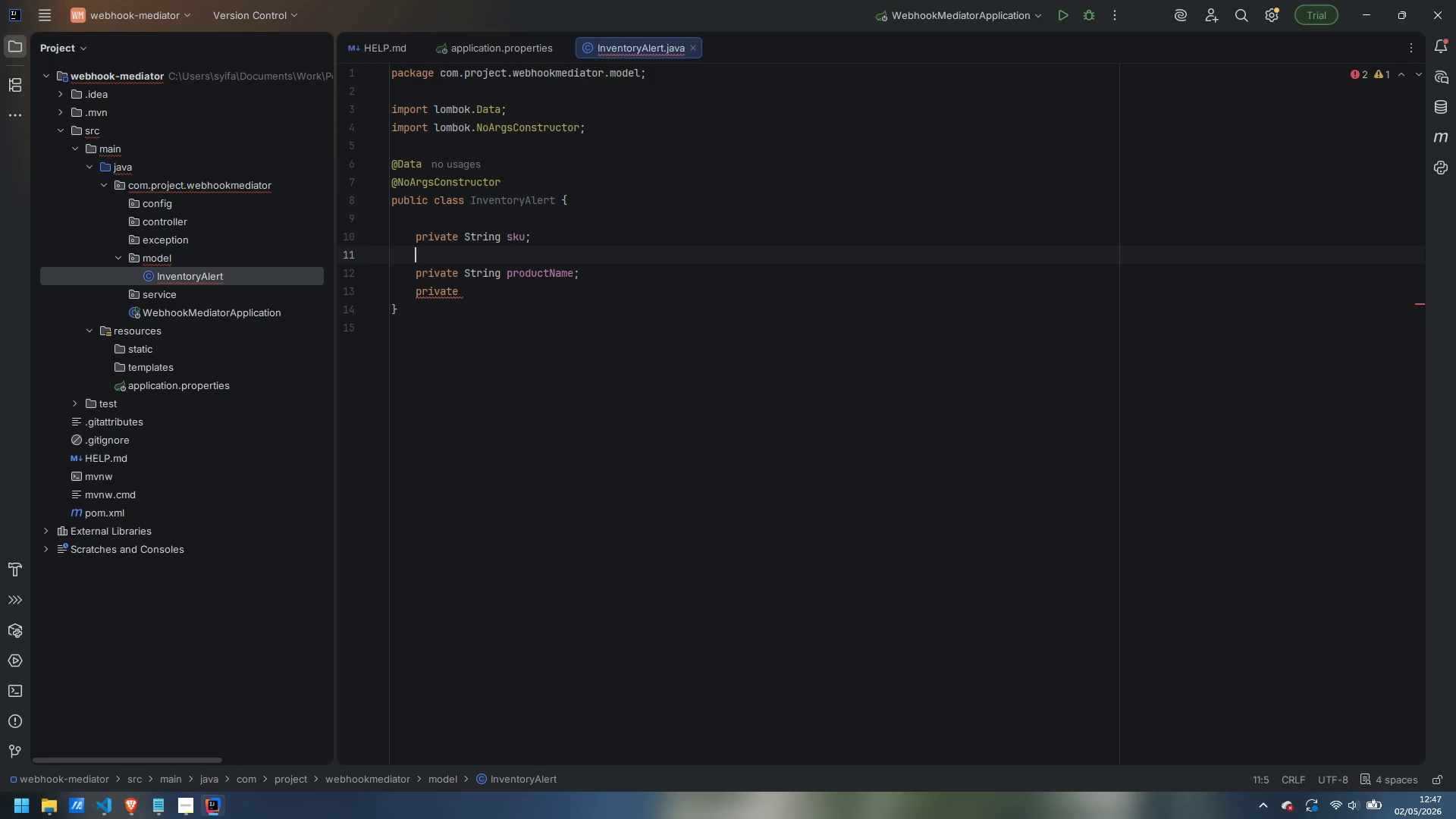 
key(Control+Backspace)
 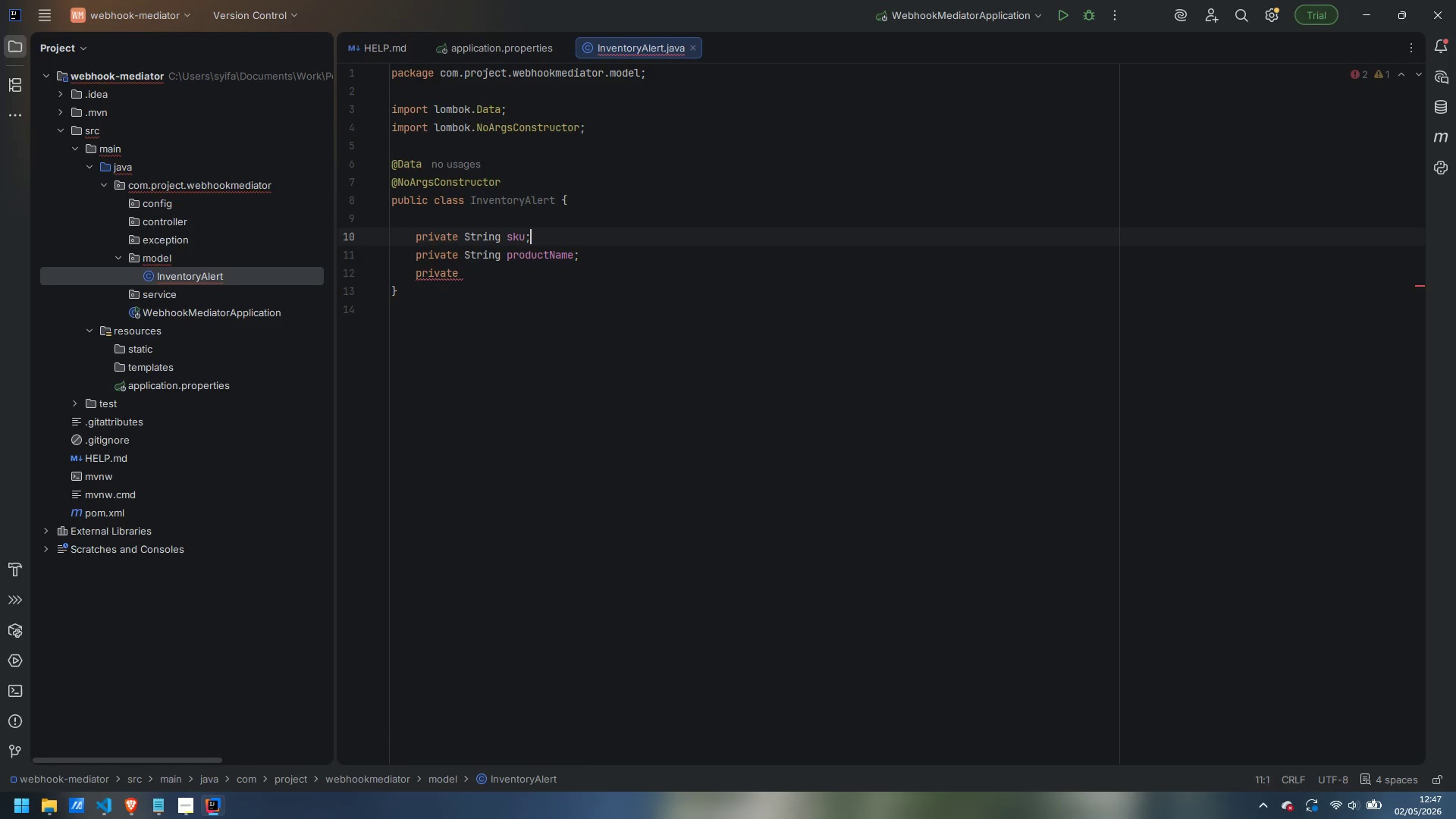 
key(Backspace)
 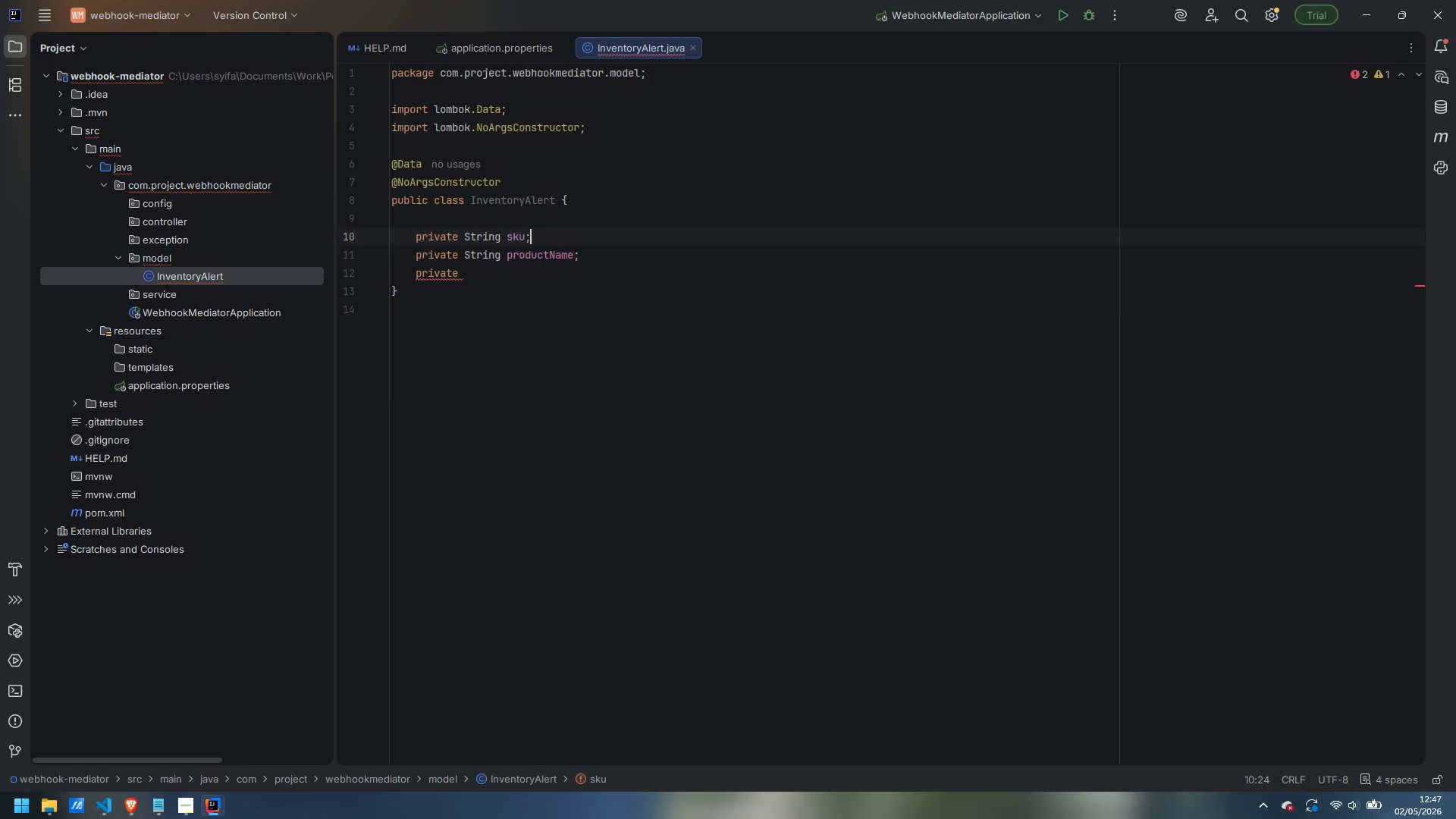 
key(ArrowDown)
 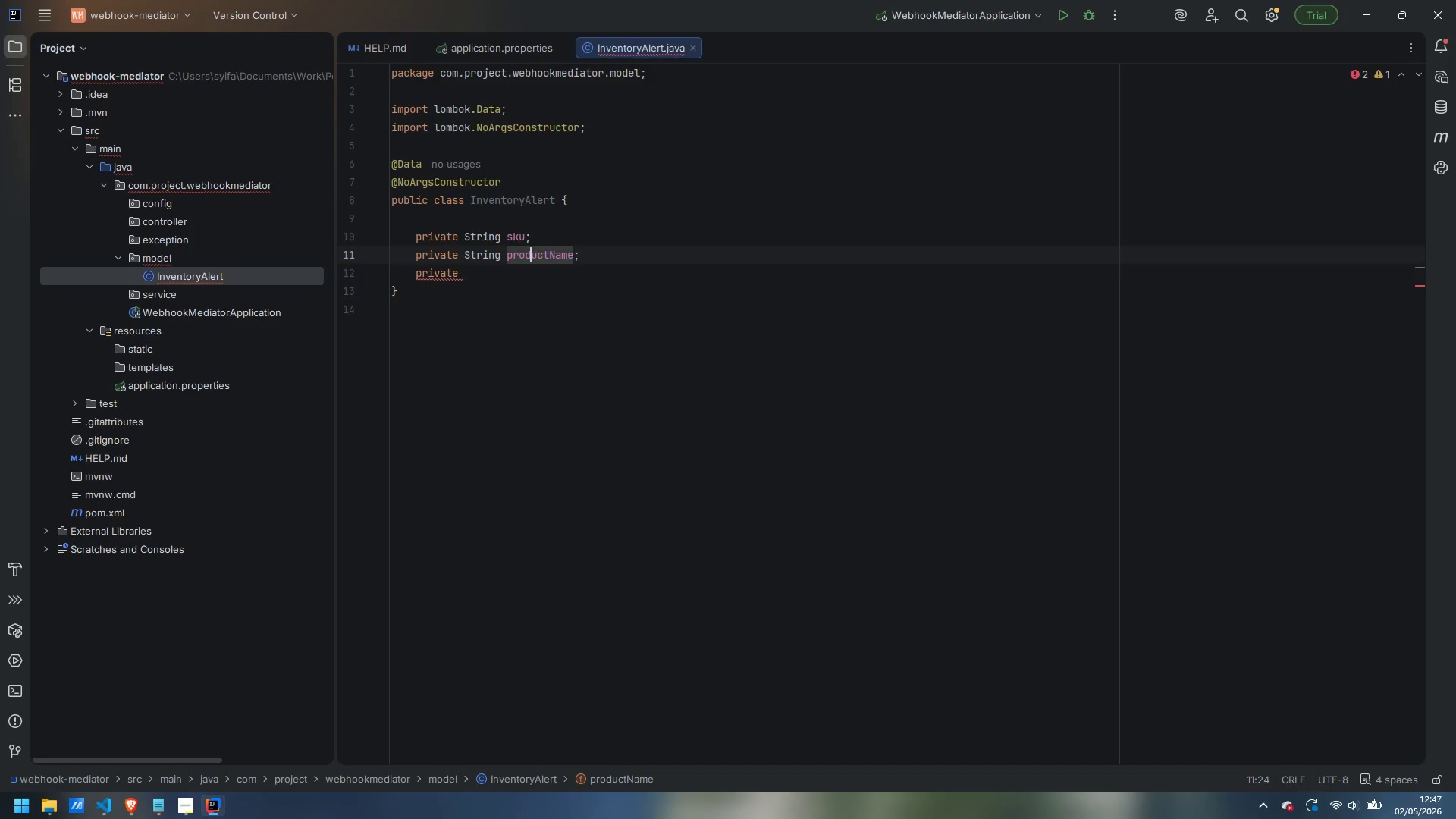 
key(ArrowDown)
 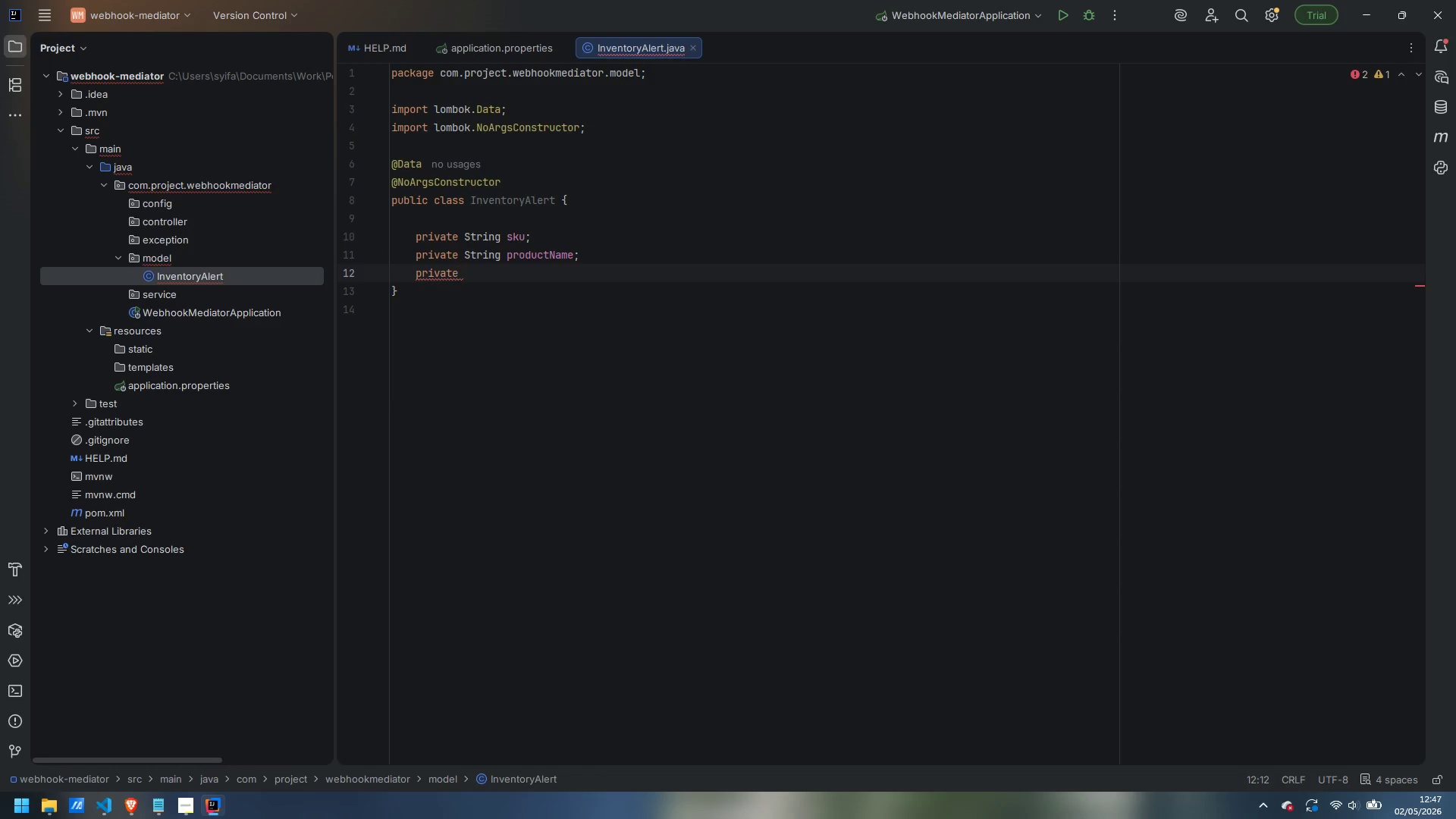 
type( int currentQuantity;)
 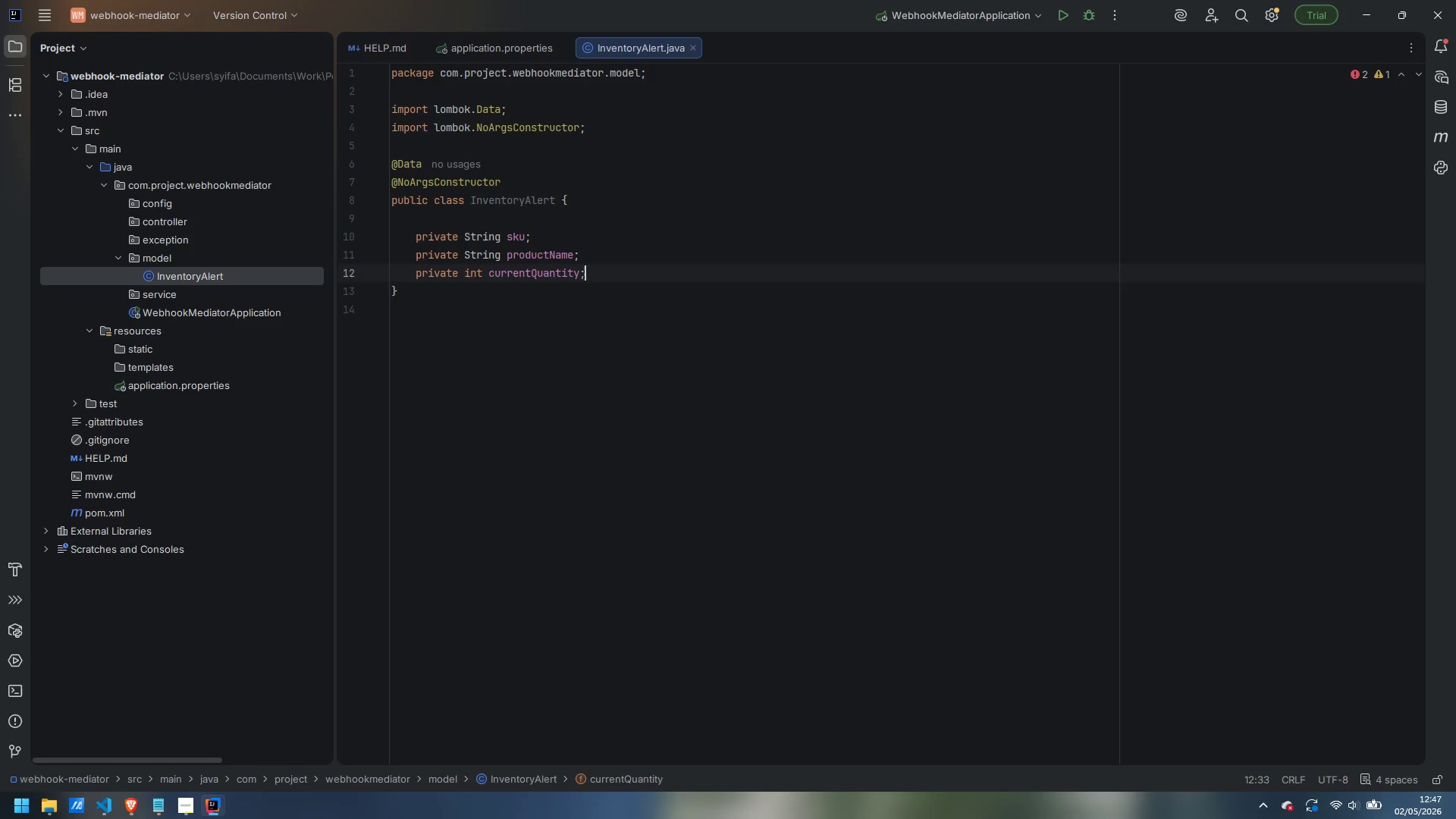 
 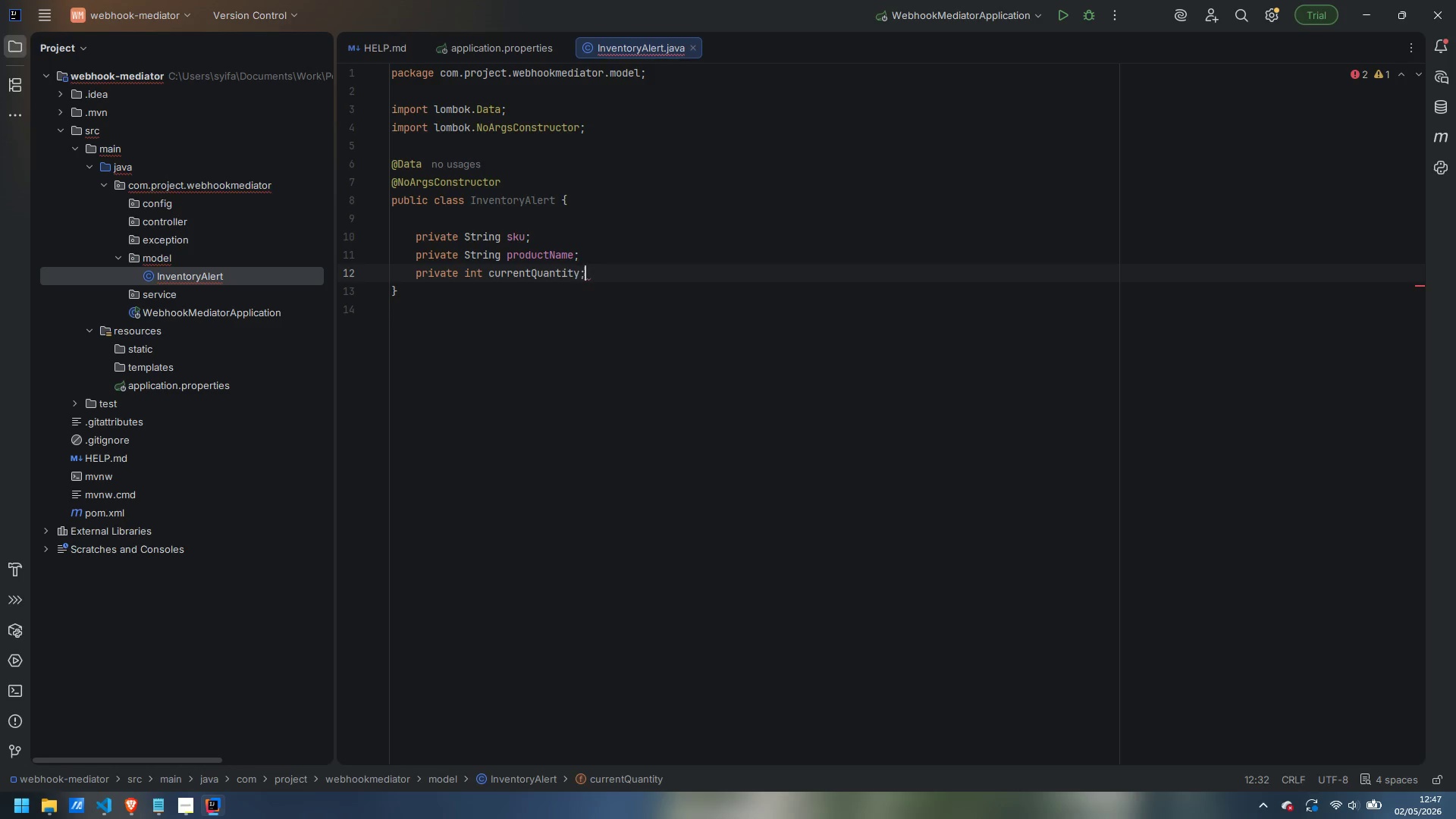 
key(Enter)
 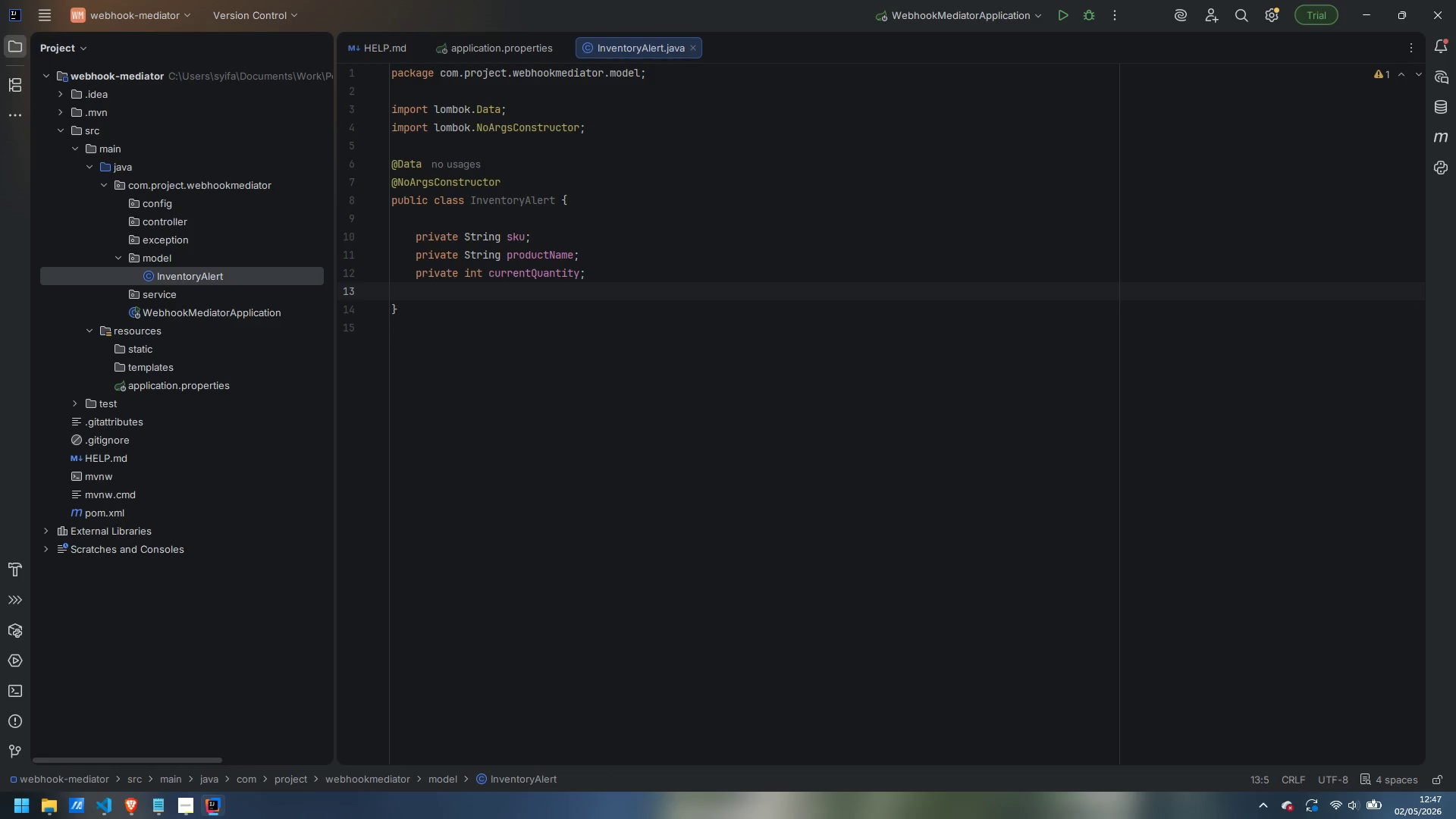 
type(private int threshold;)
 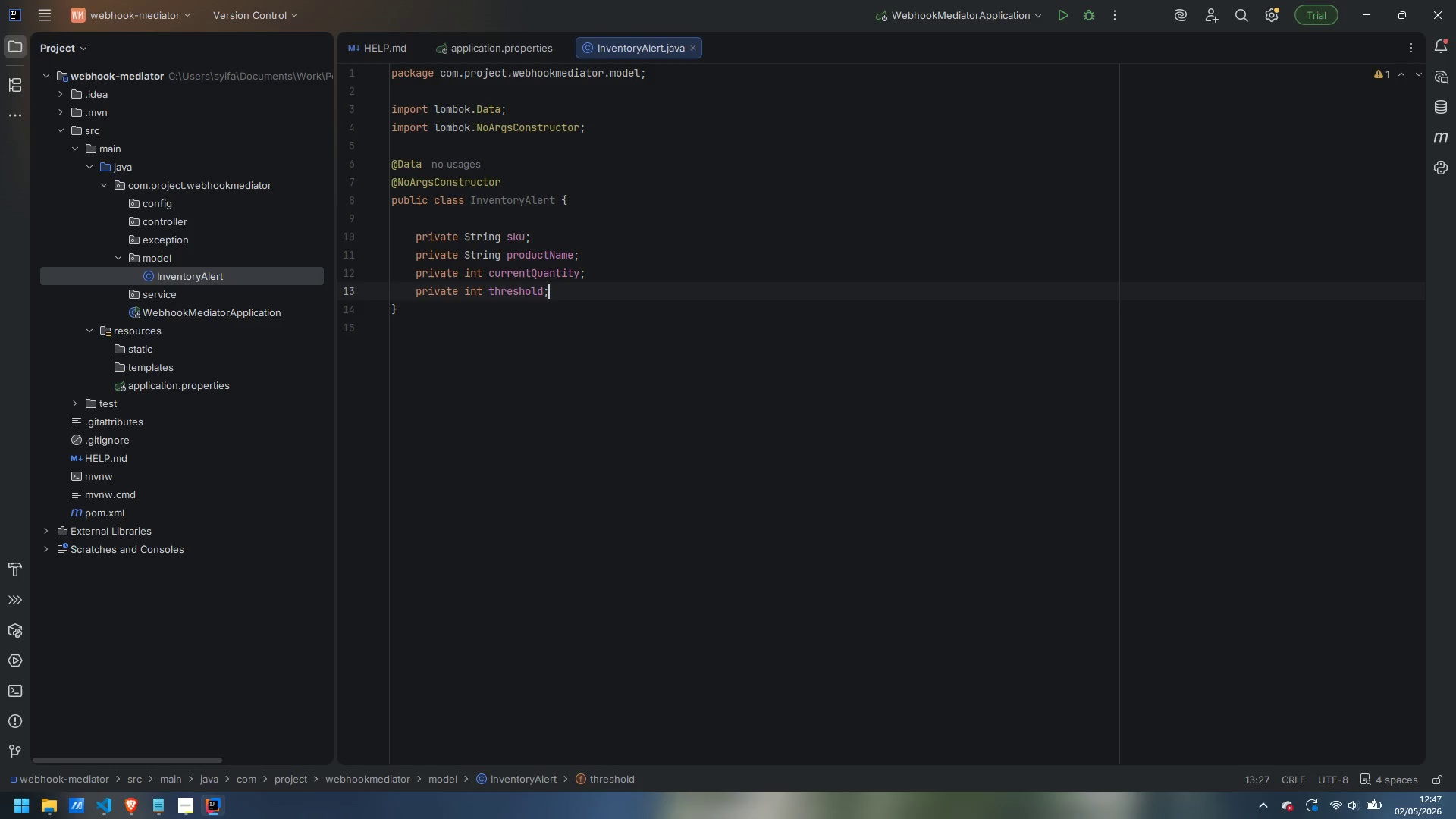 
key(Enter)
 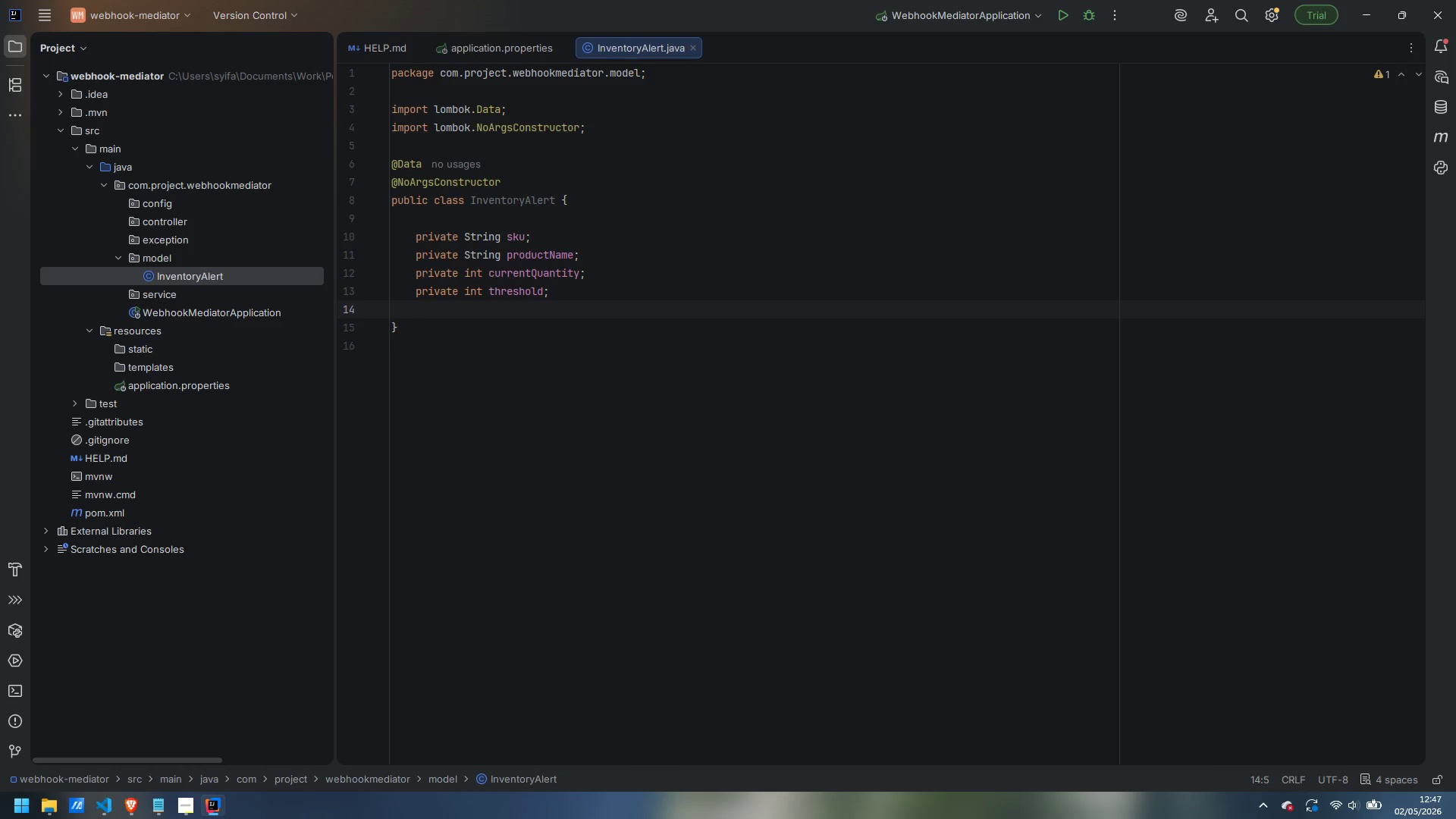 
type(opr)
key(Backspace)
key(Backspace)
type(rivate String salonId;)
 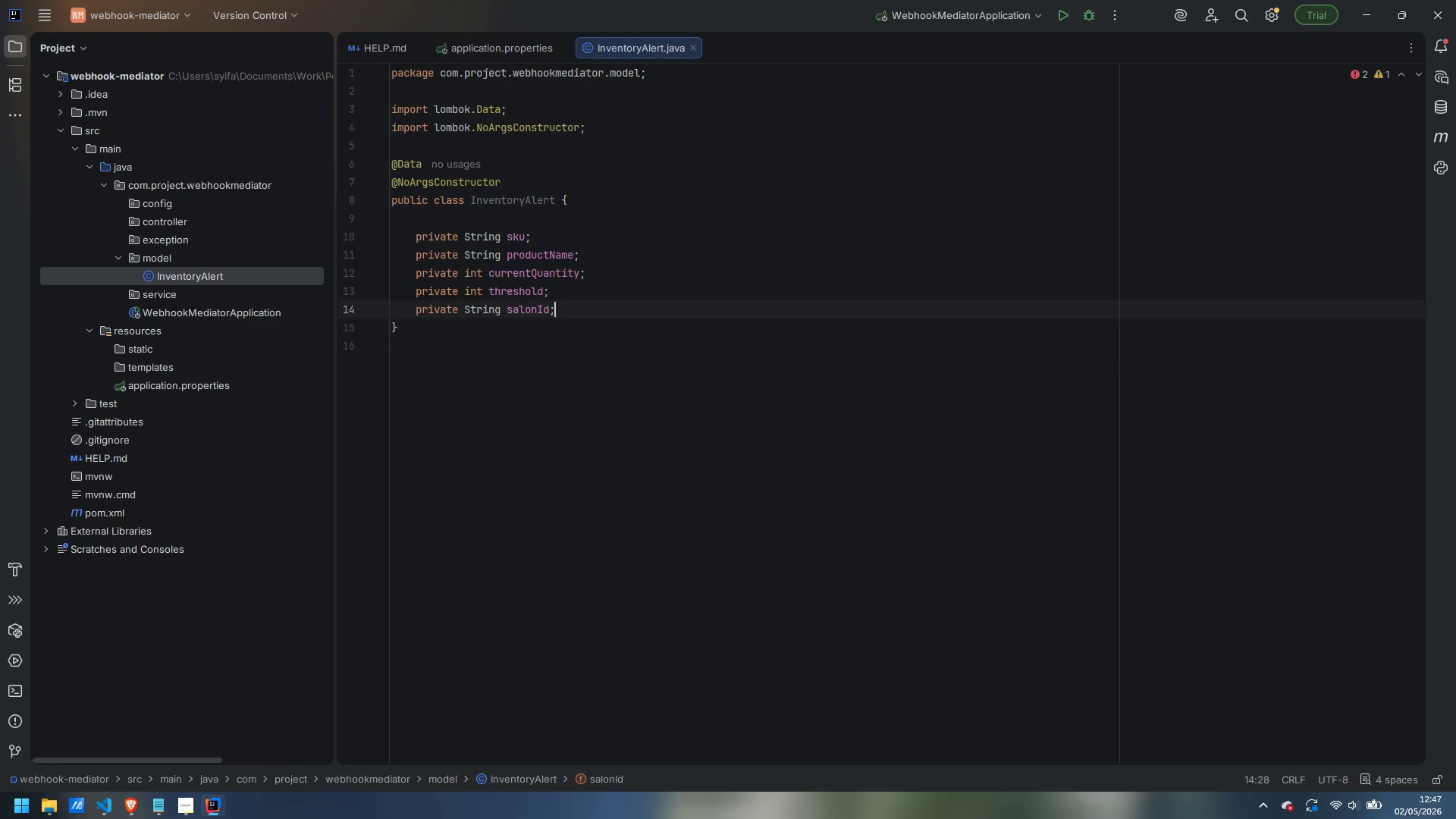 
key(Enter)
 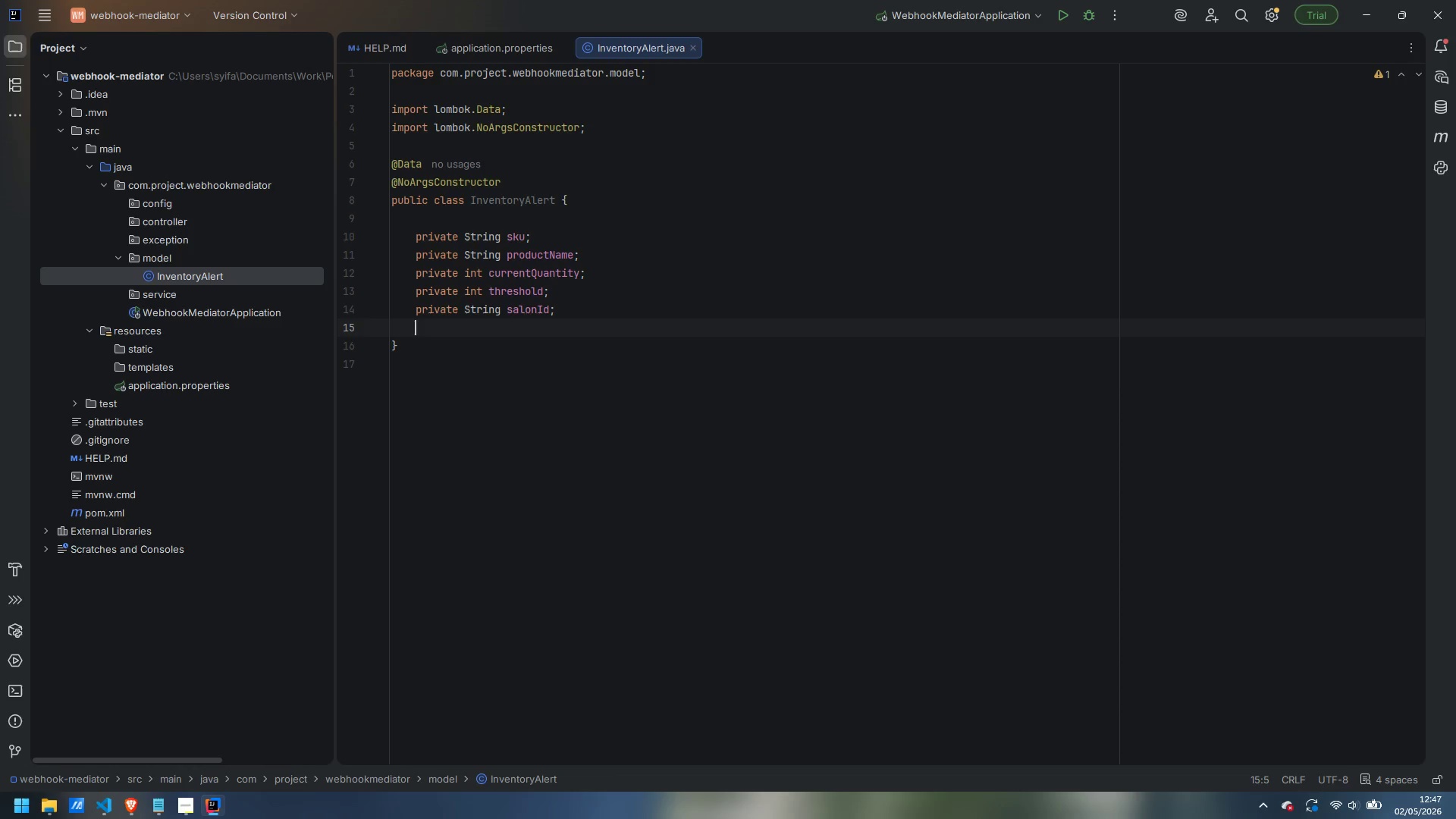 
type(private String alertType;)
 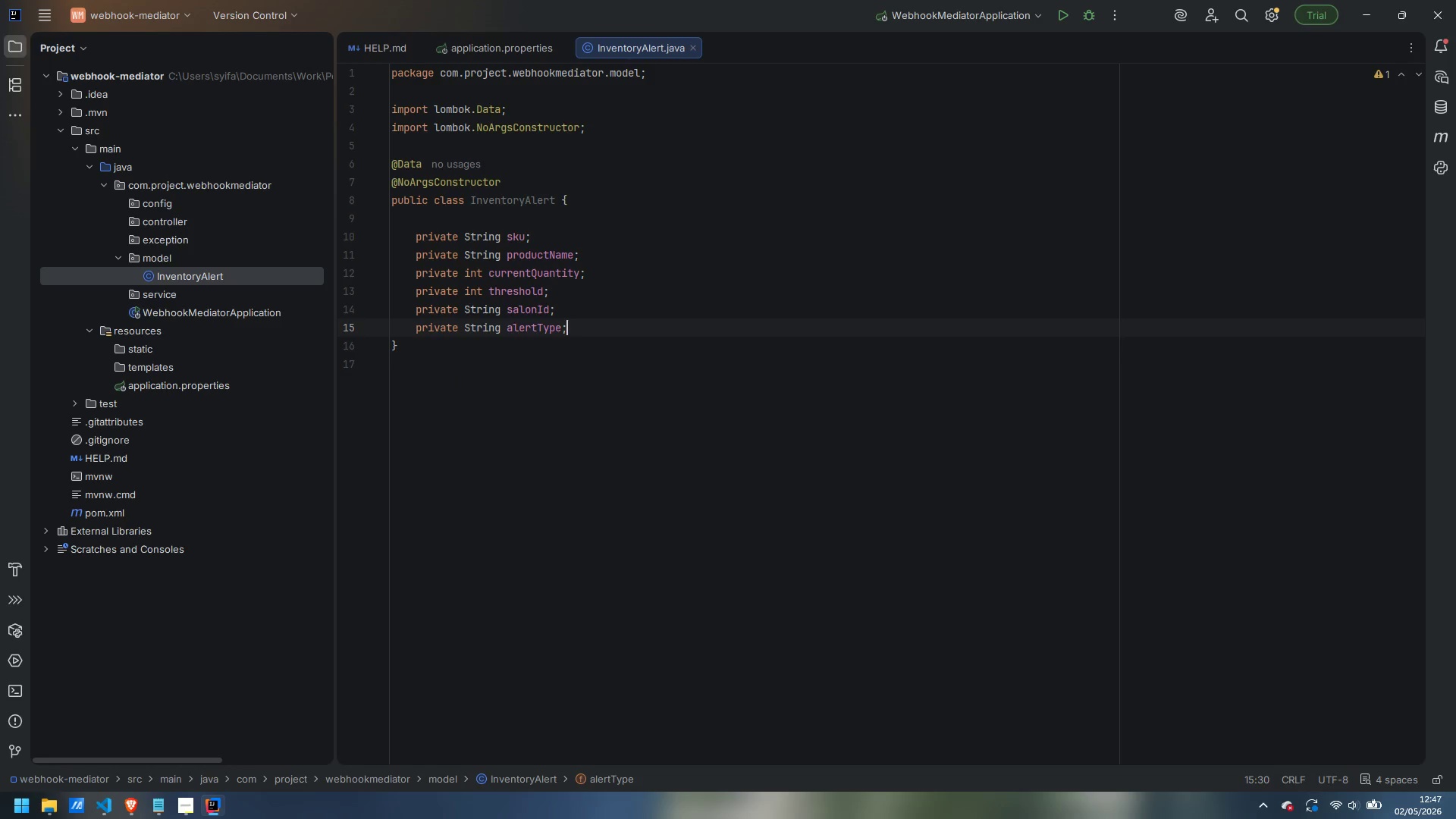 
key(Enter)
 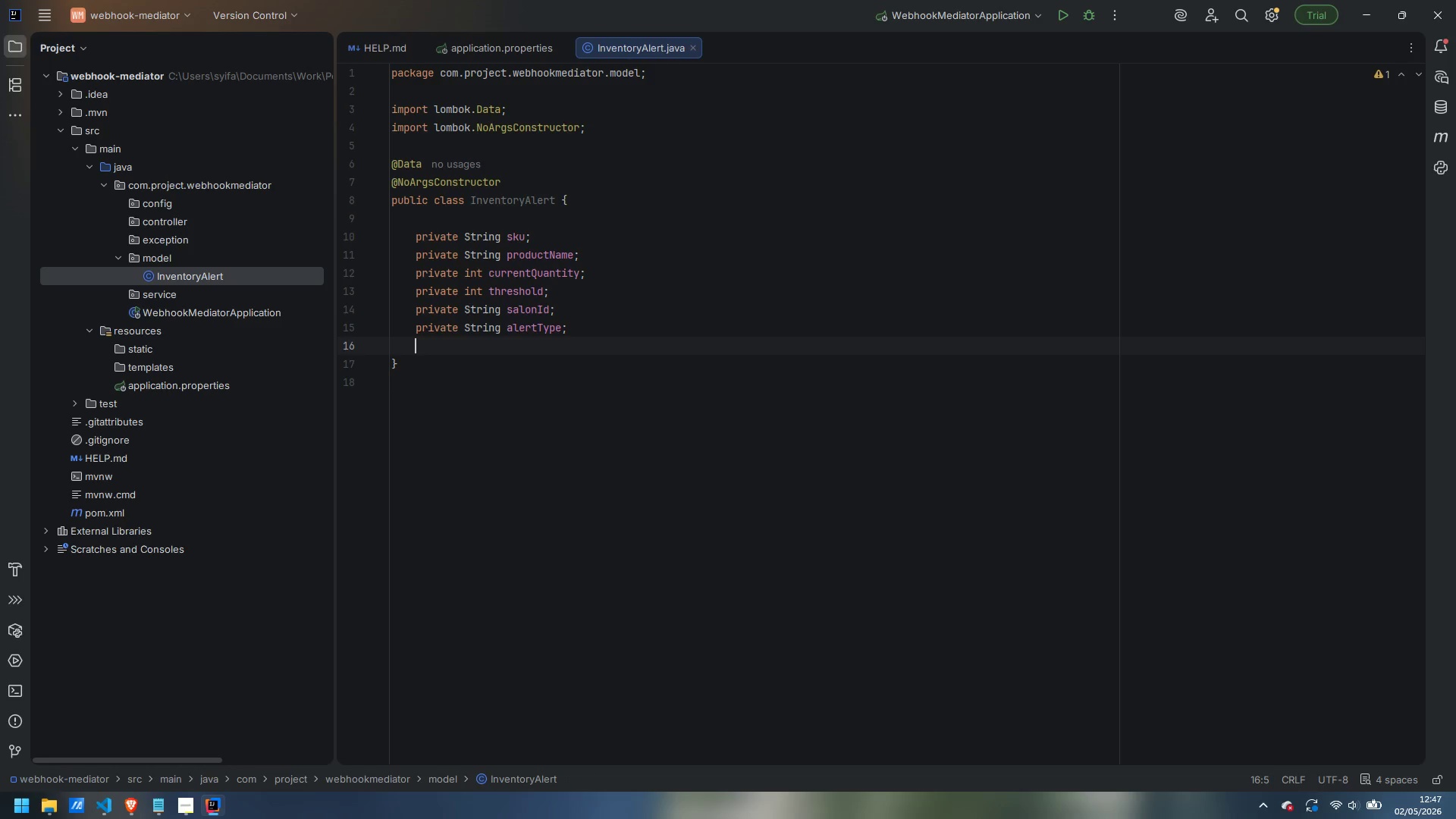 
type(provate)
 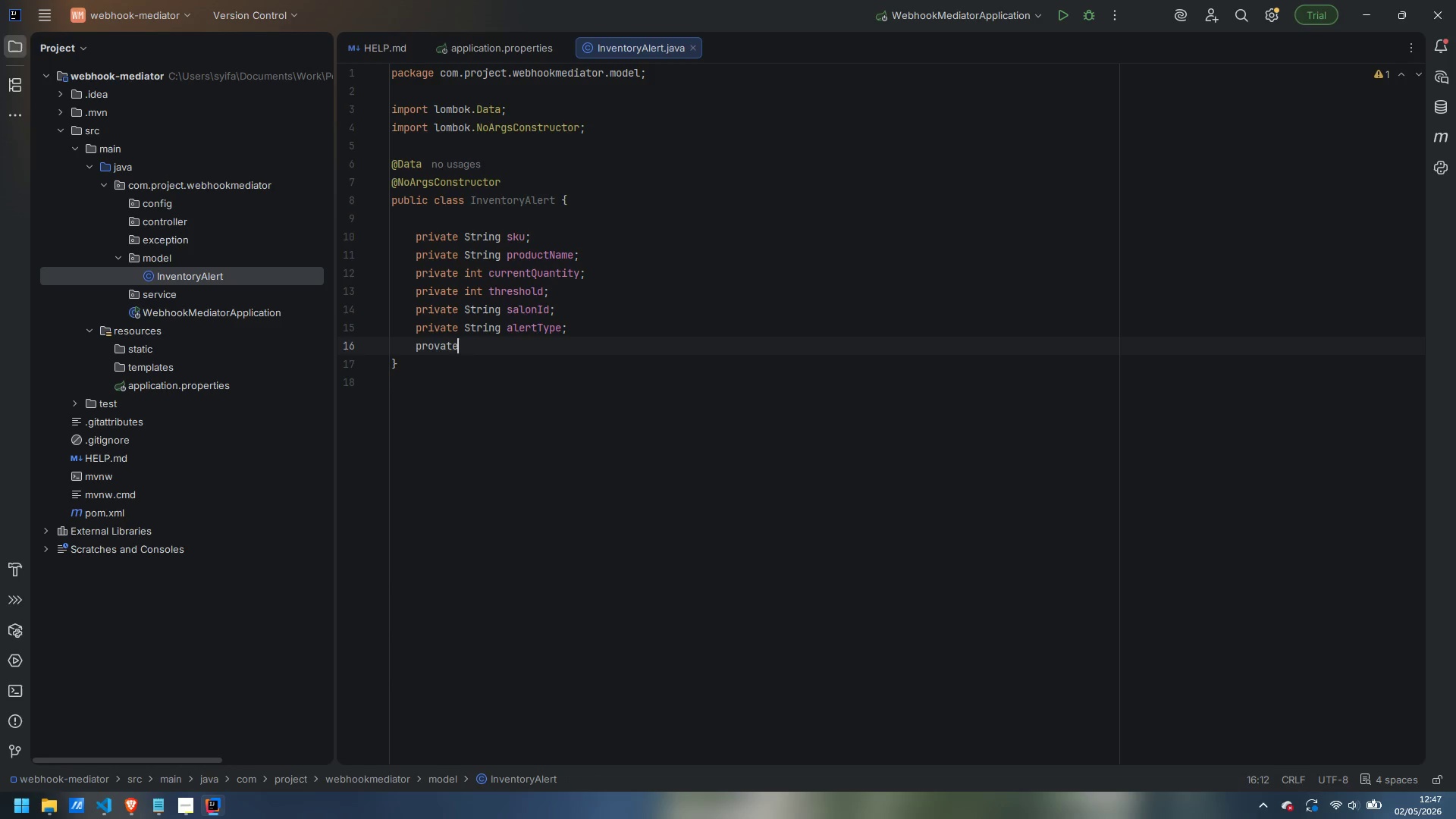 
key(Control+ControlLeft)
 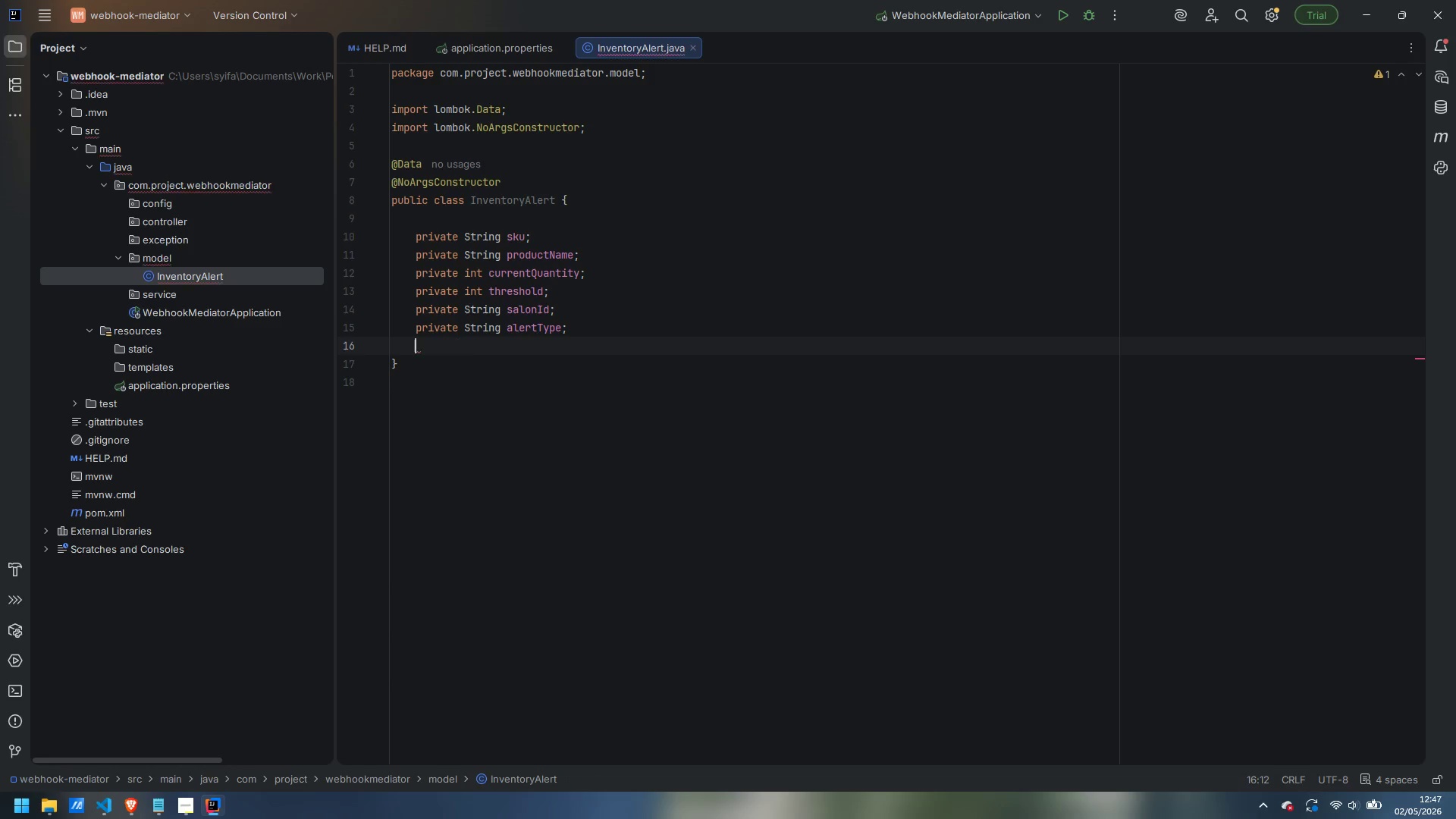 
key(Control+Backspace)
 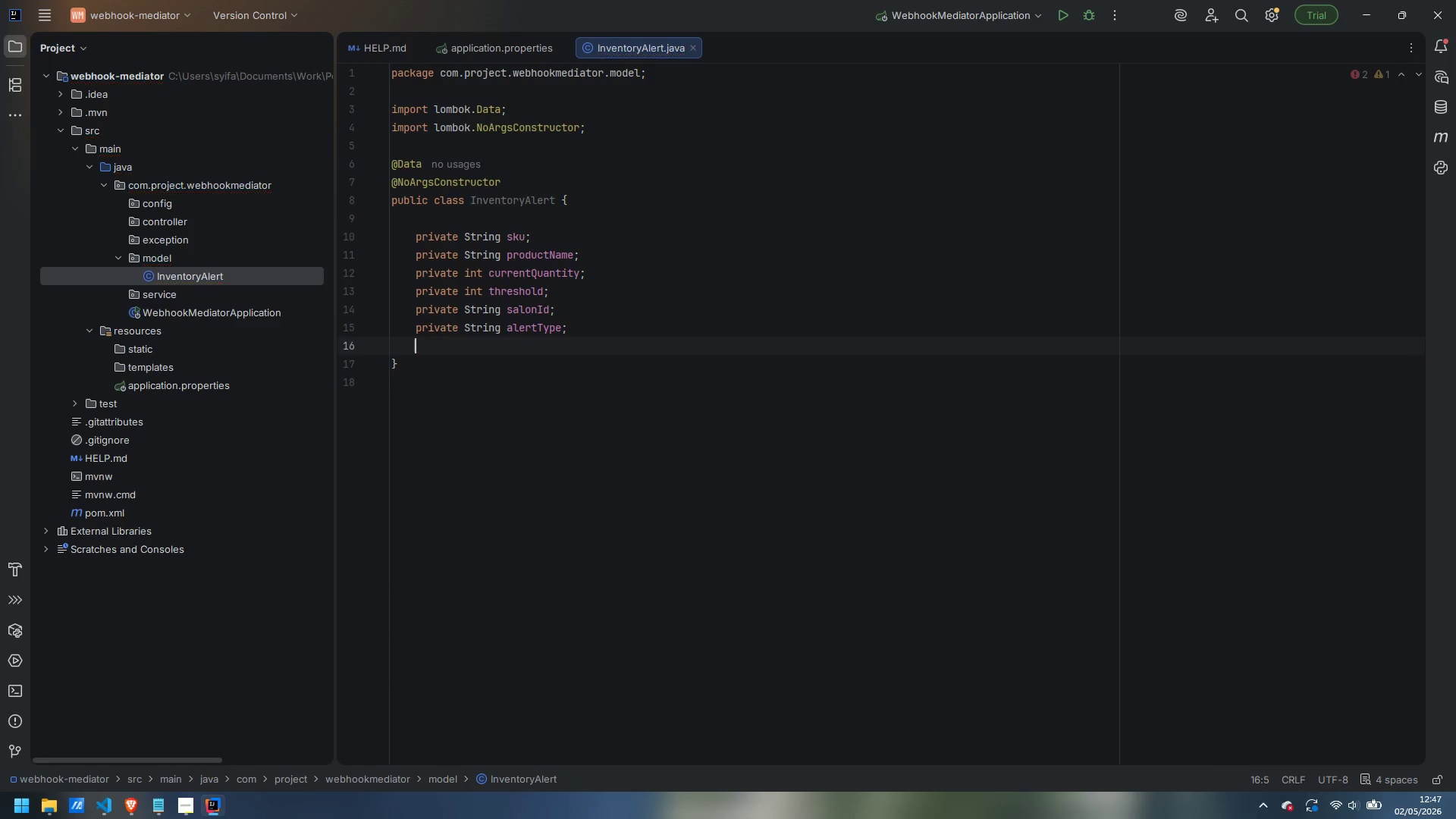 
type(private Instant)
 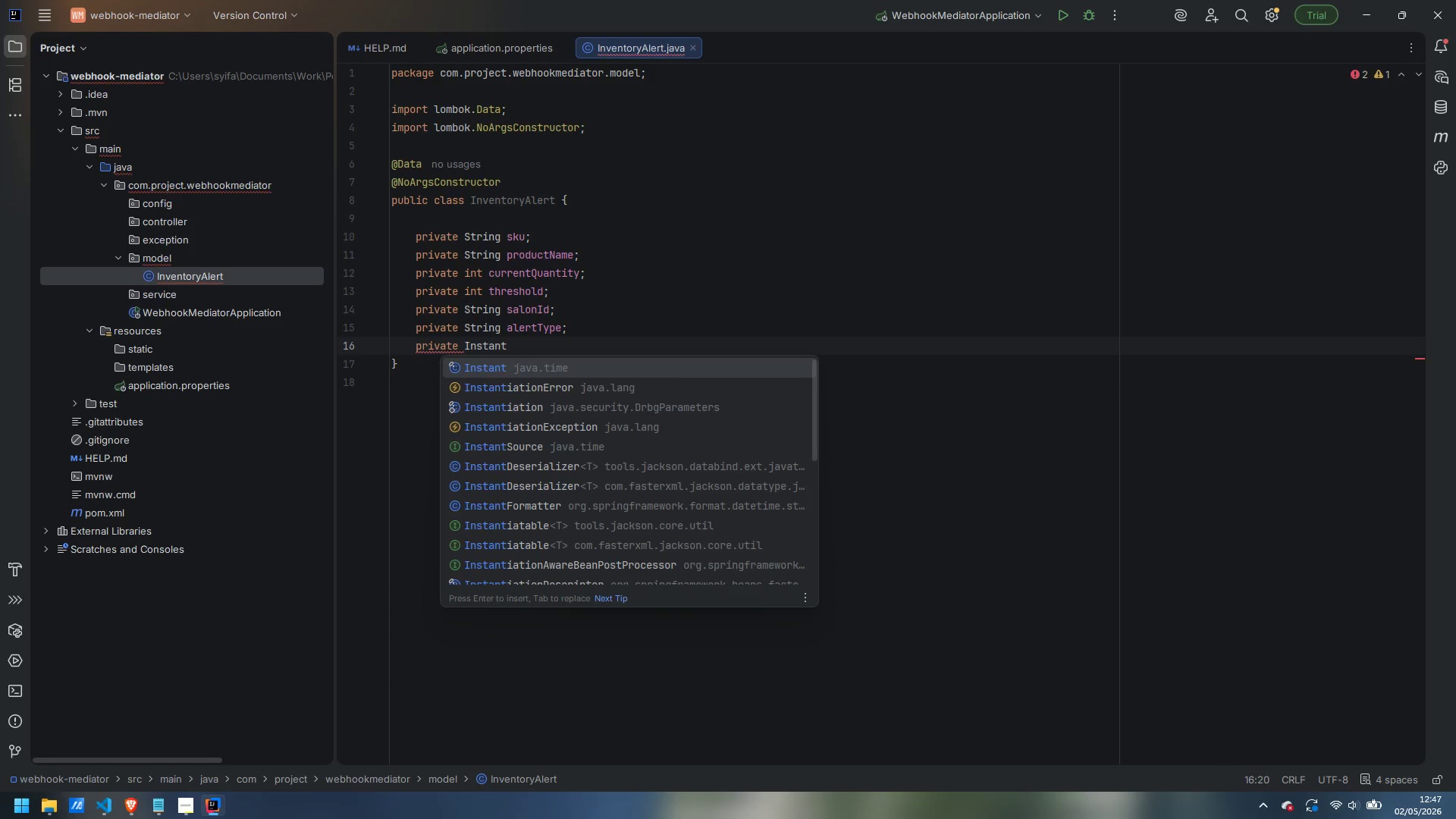 
key(Enter)
 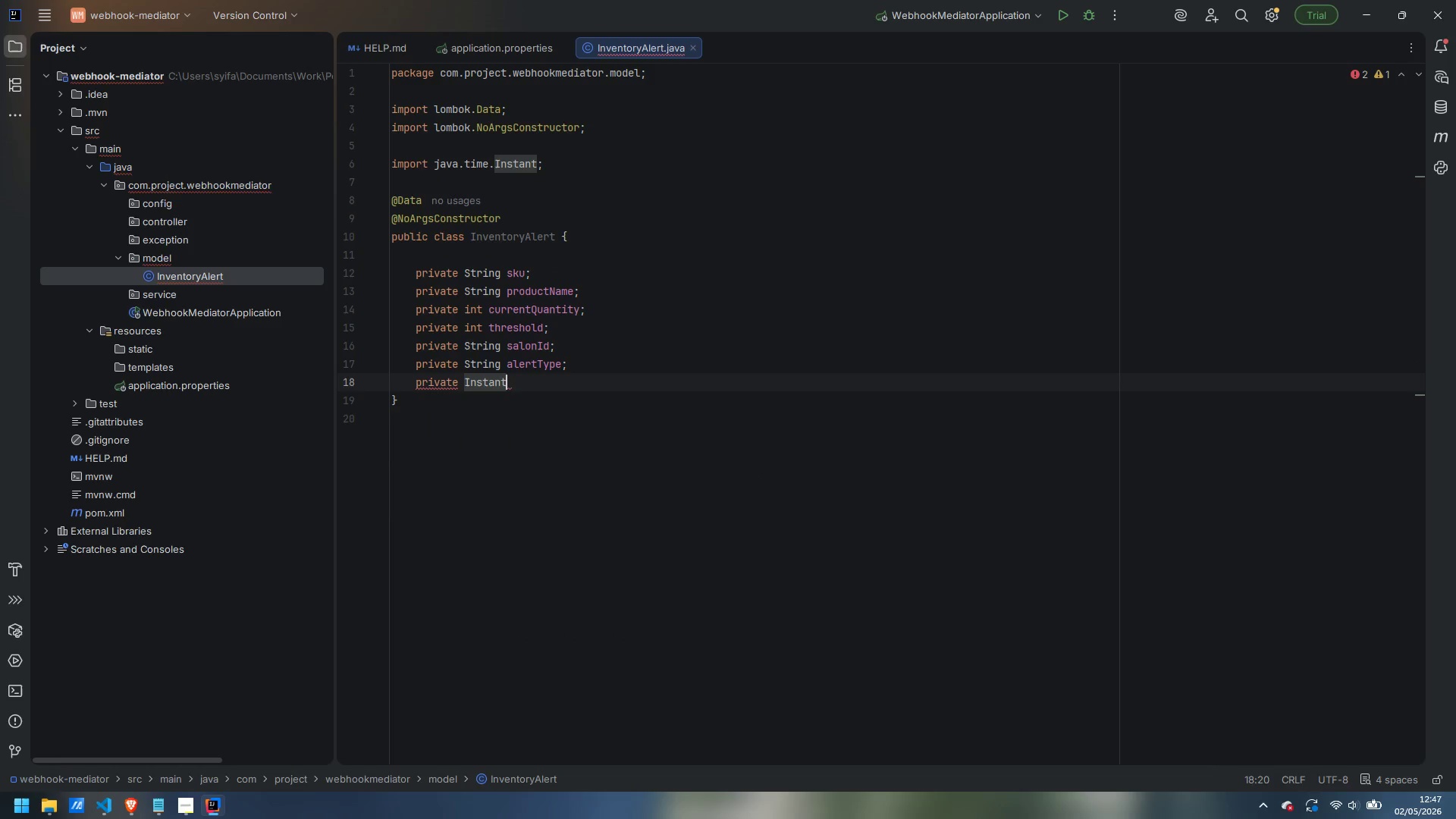 
type( timestamp;)
 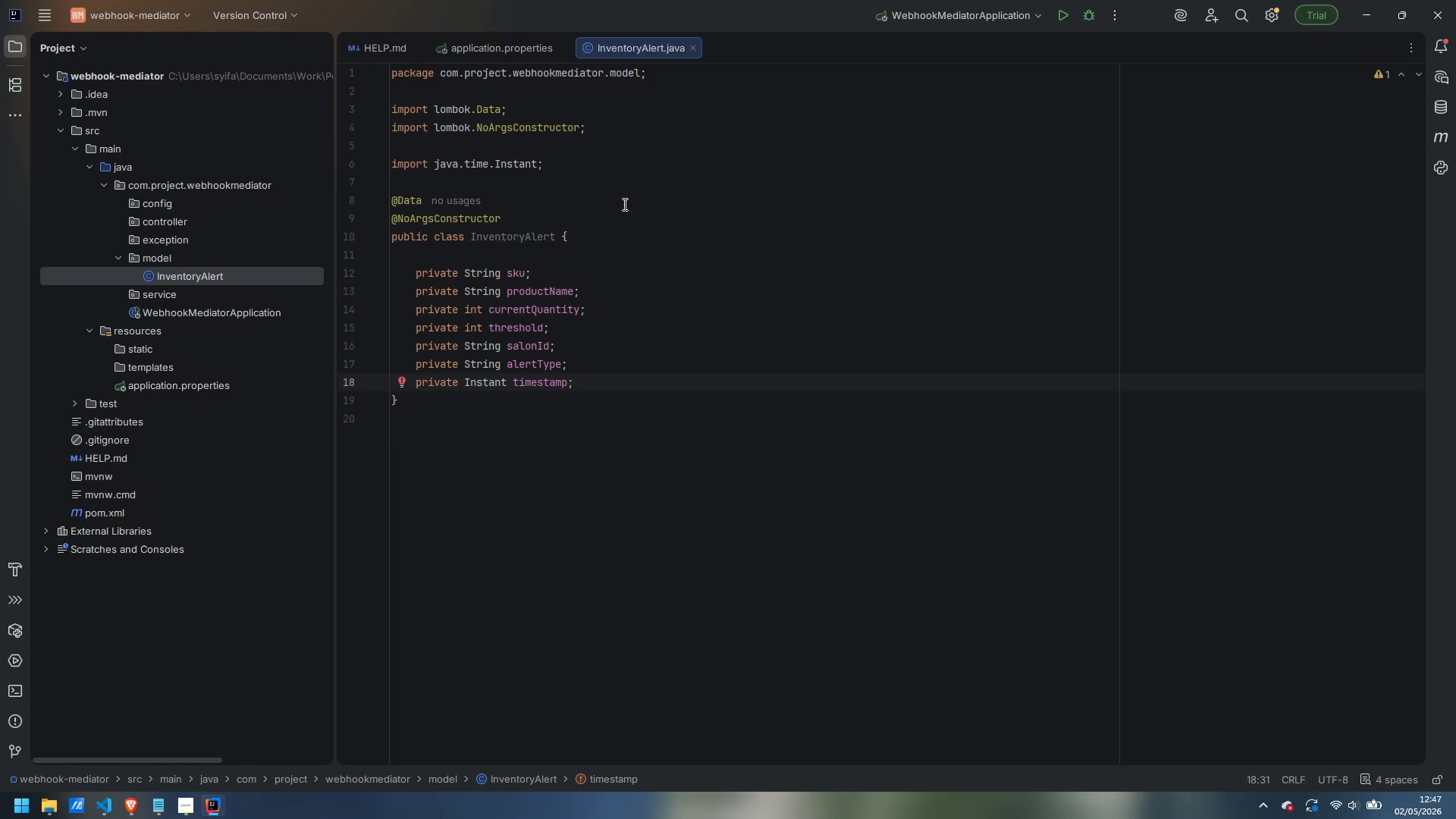 
left_click([533, 174])
 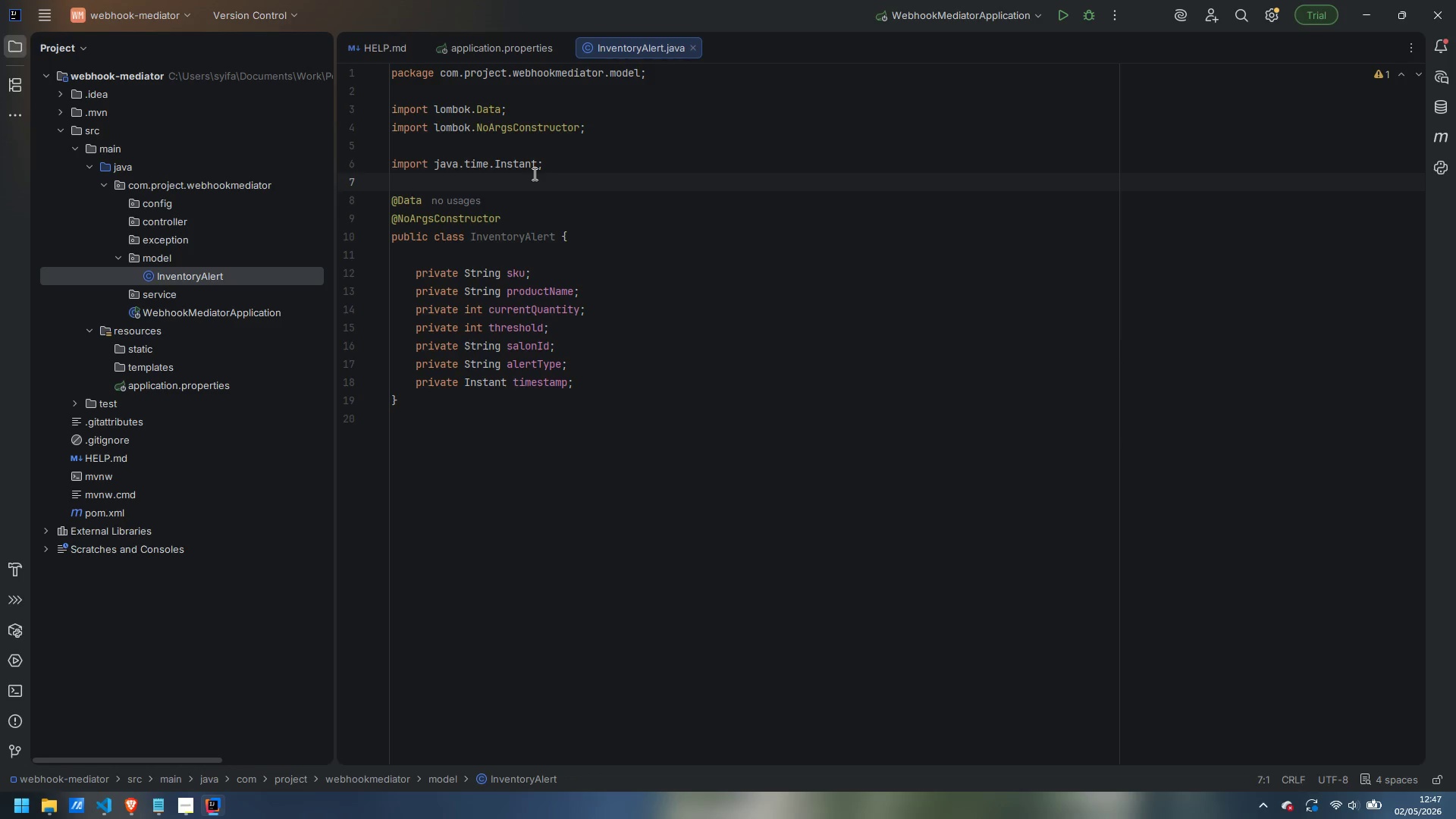 
key(Enter)
 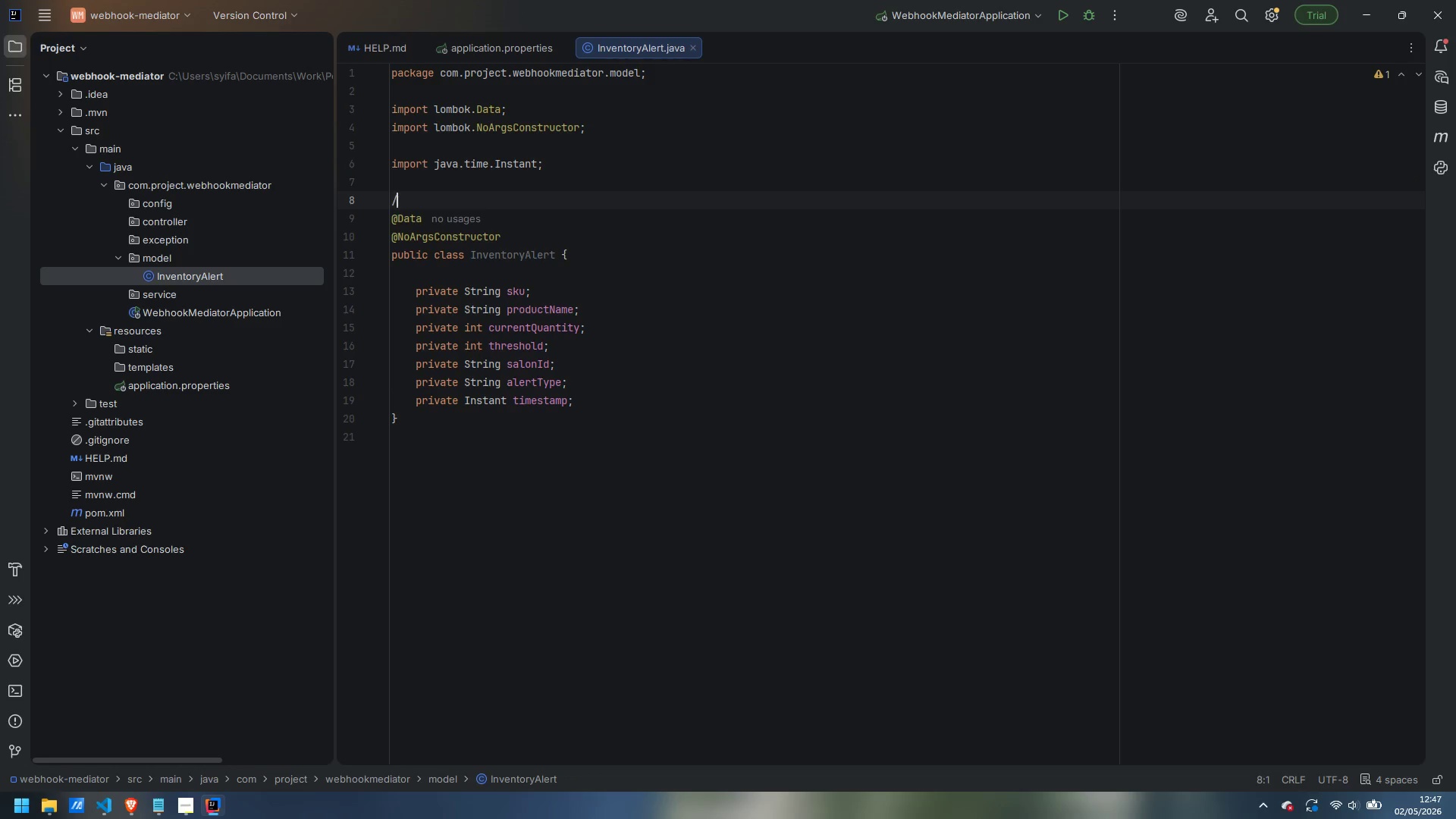 
type(/**)
 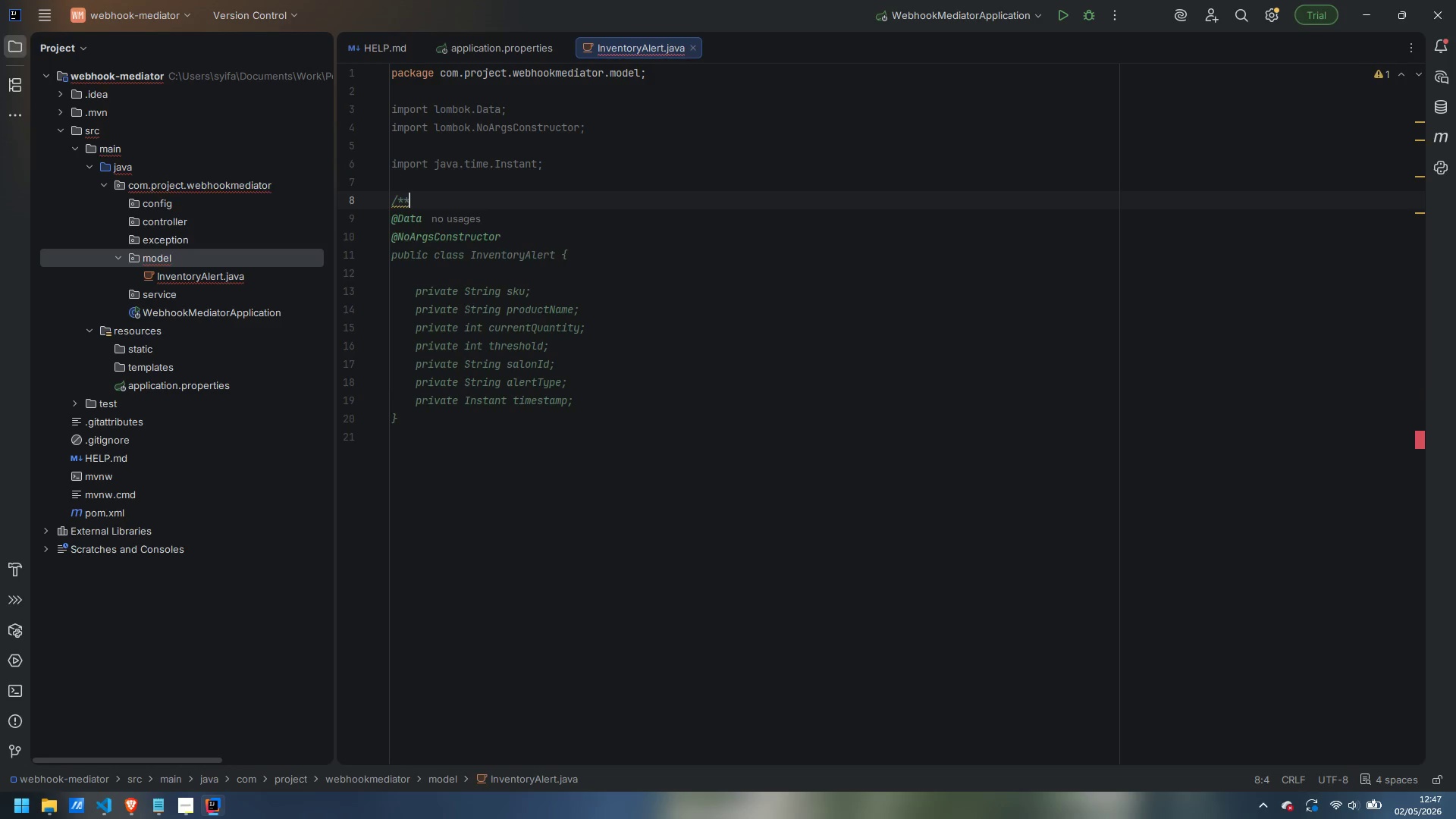 
key(Enter)
 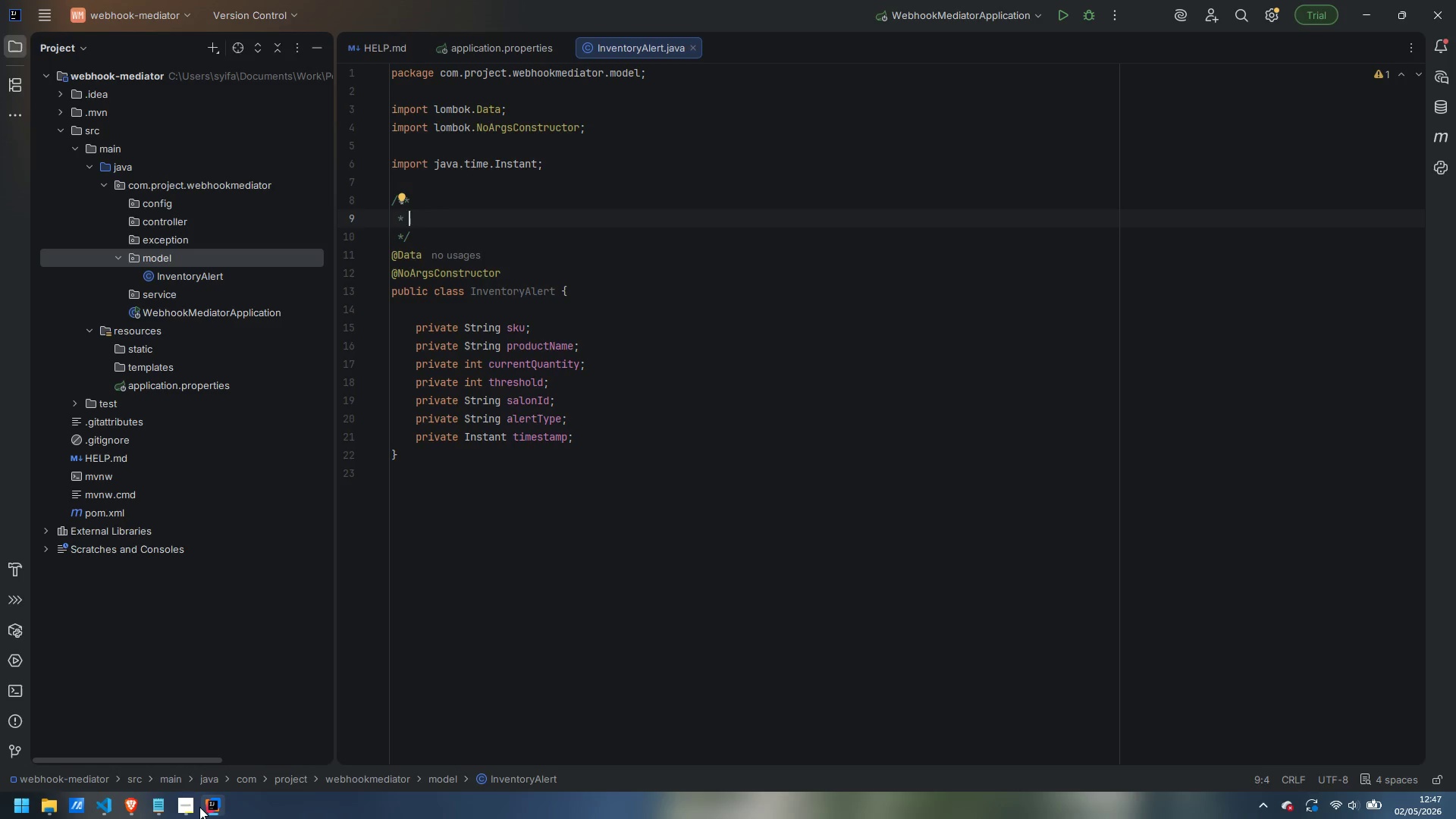 
left_click([189, 811])